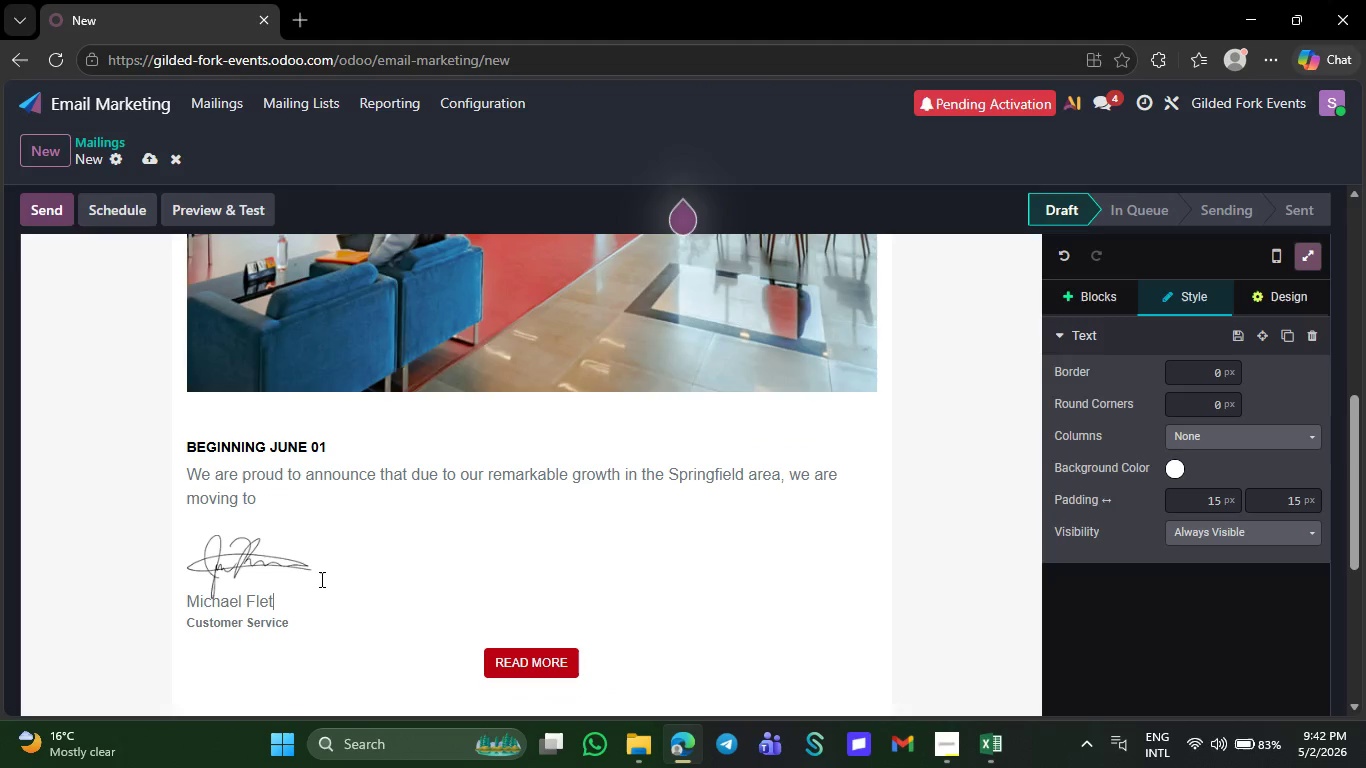 
key(Backspace)
 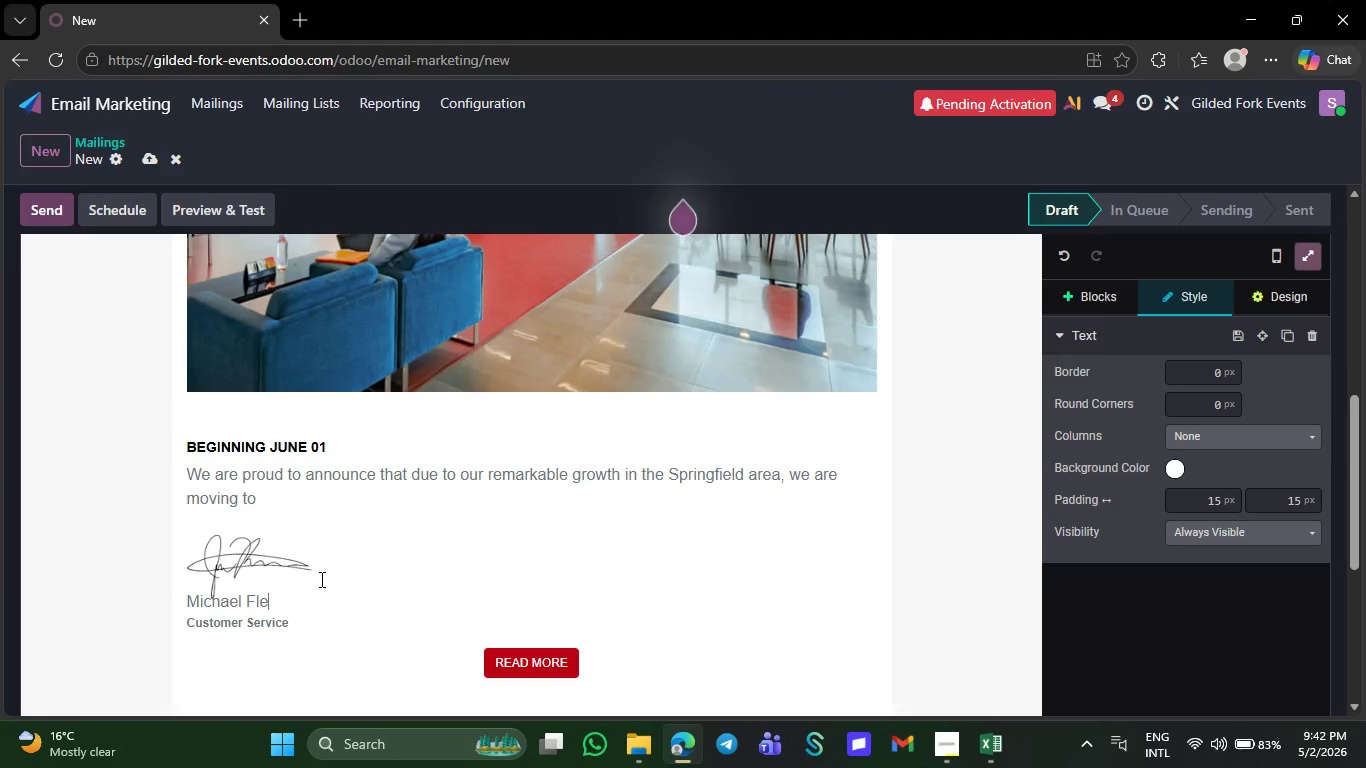 
key(Backspace)
 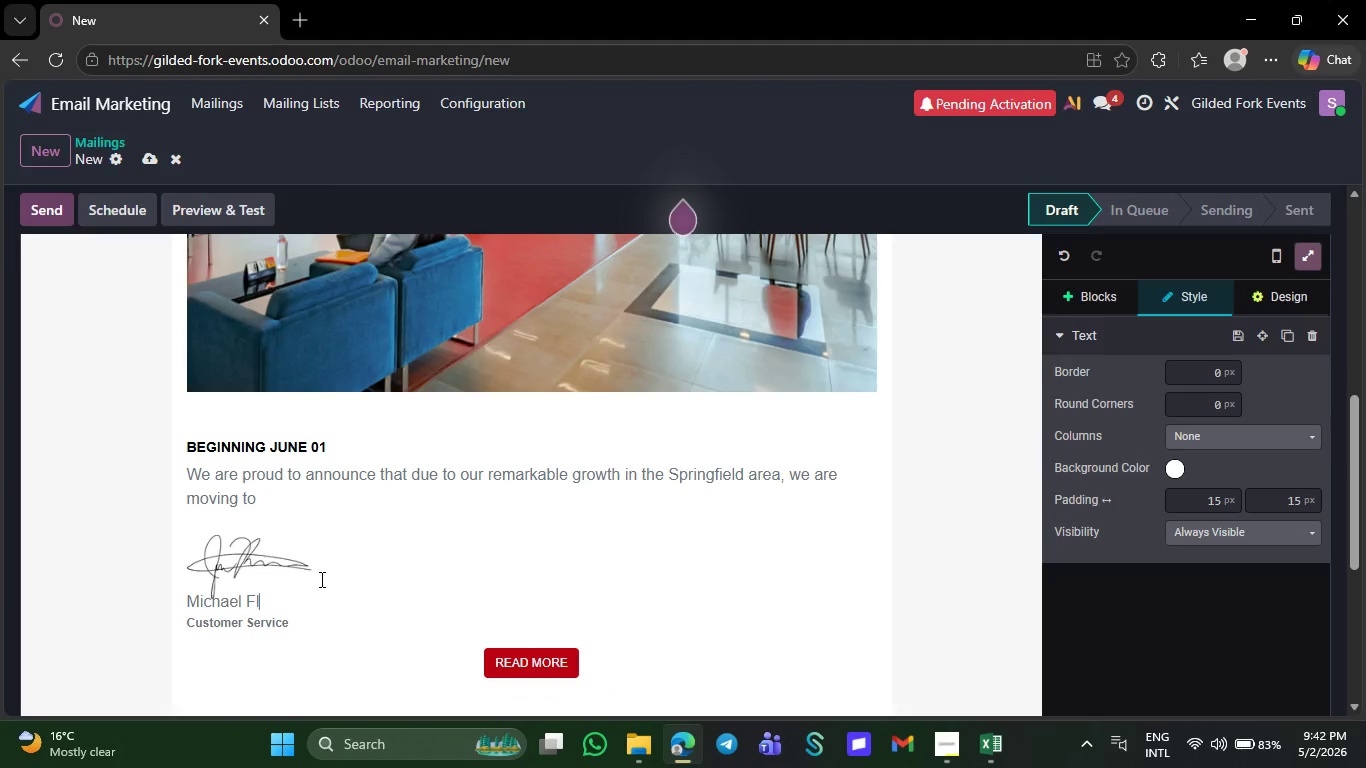 
key(Backspace)
 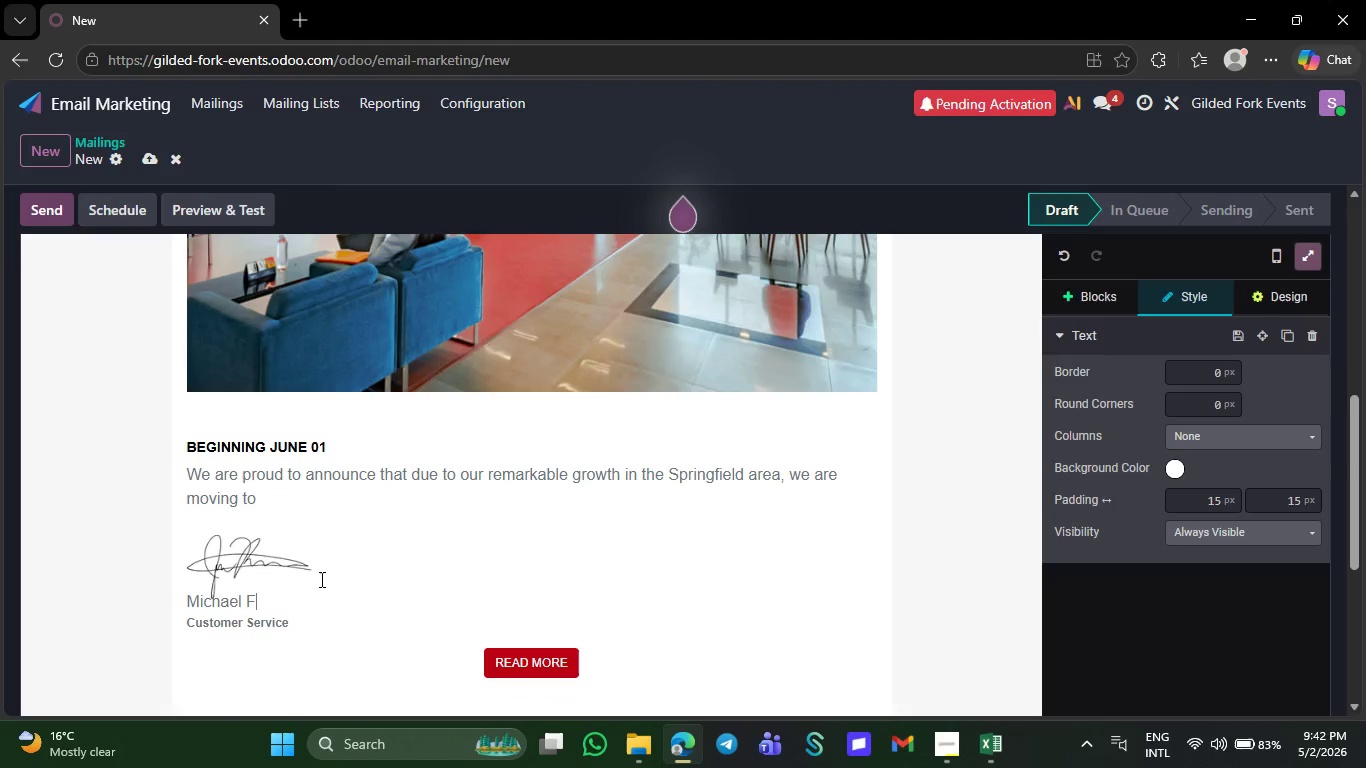 
key(Backspace)
 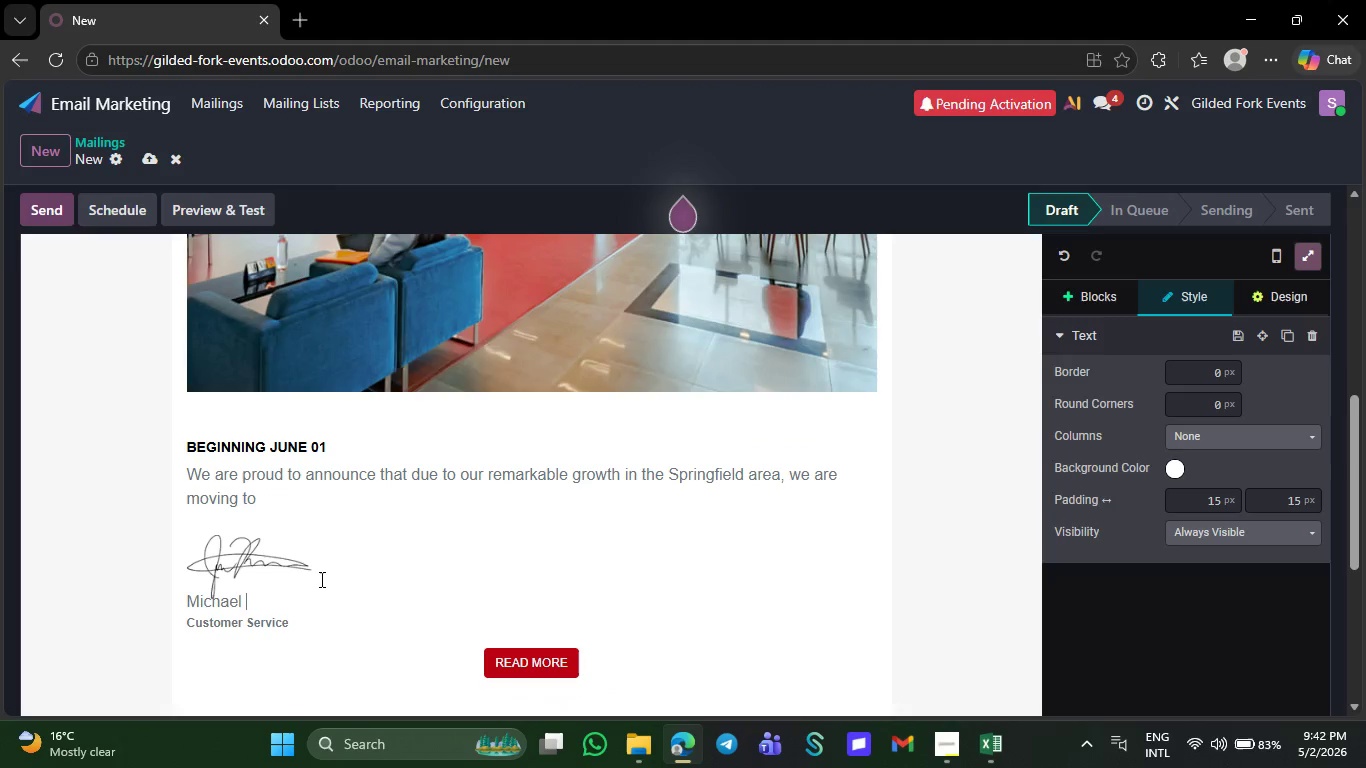 
key(Backspace)
 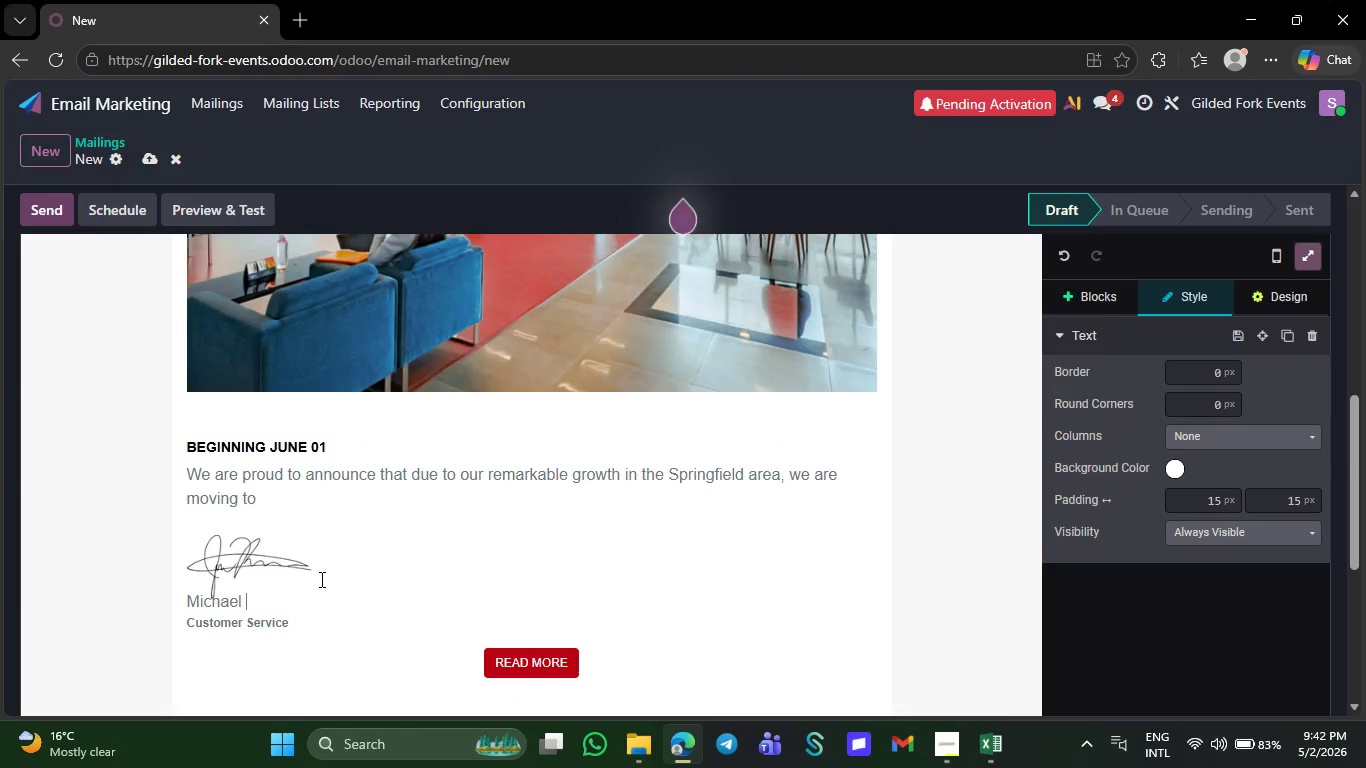 
key(Backspace)
 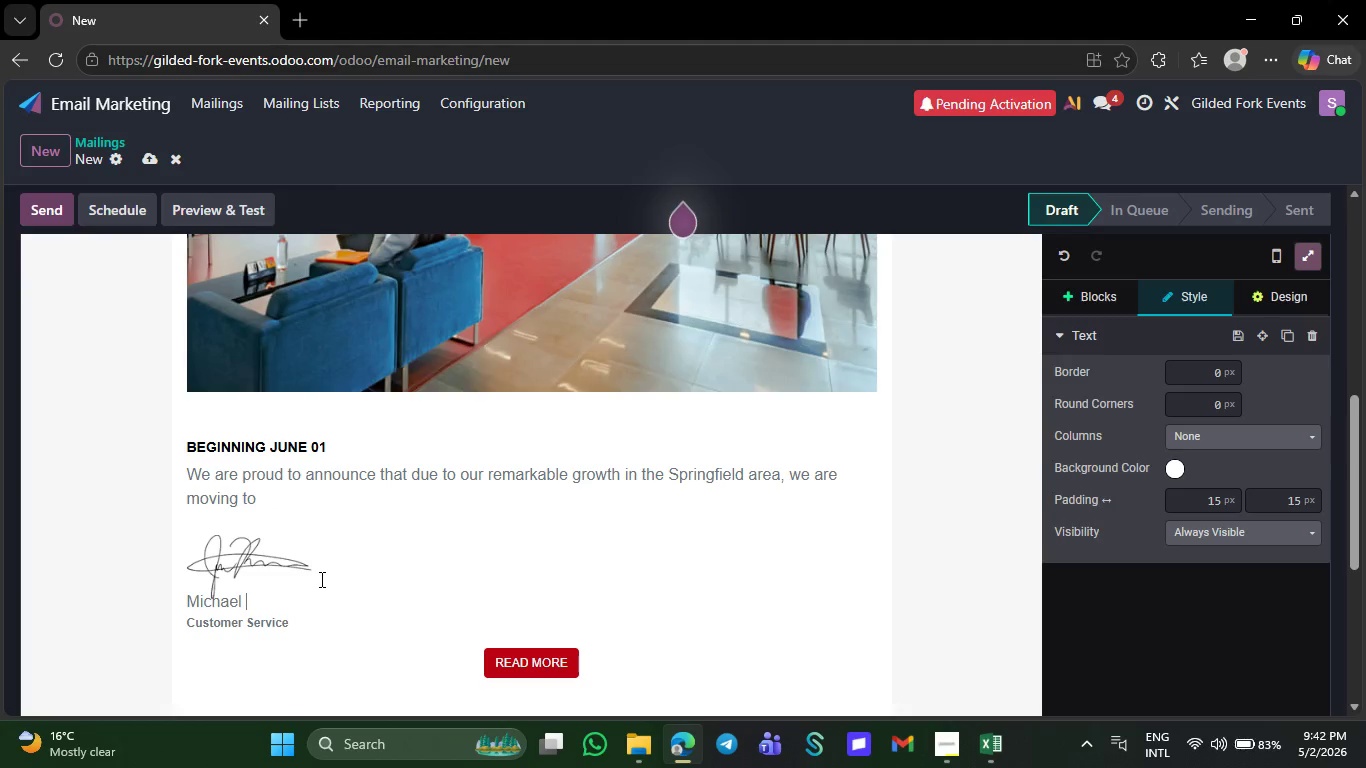 
key(Backspace)
 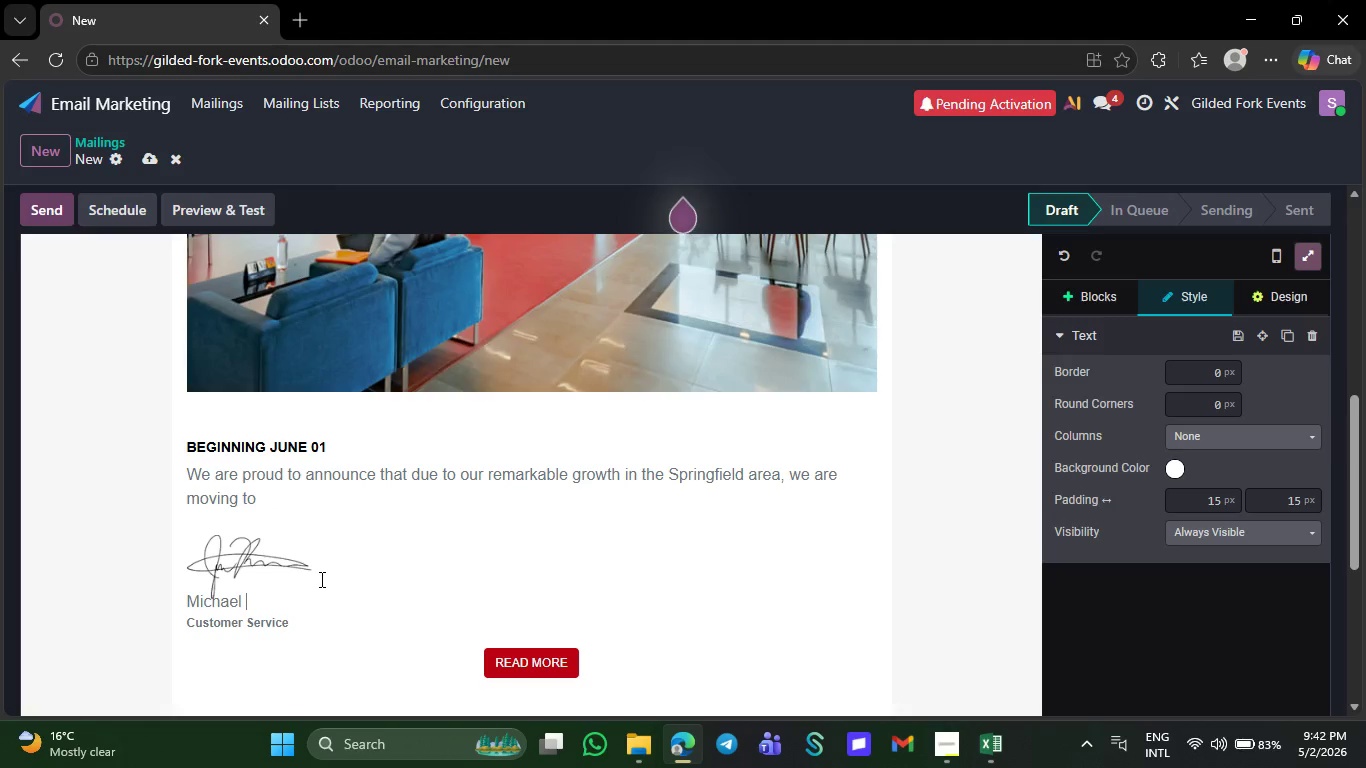 
key(Backspace)
 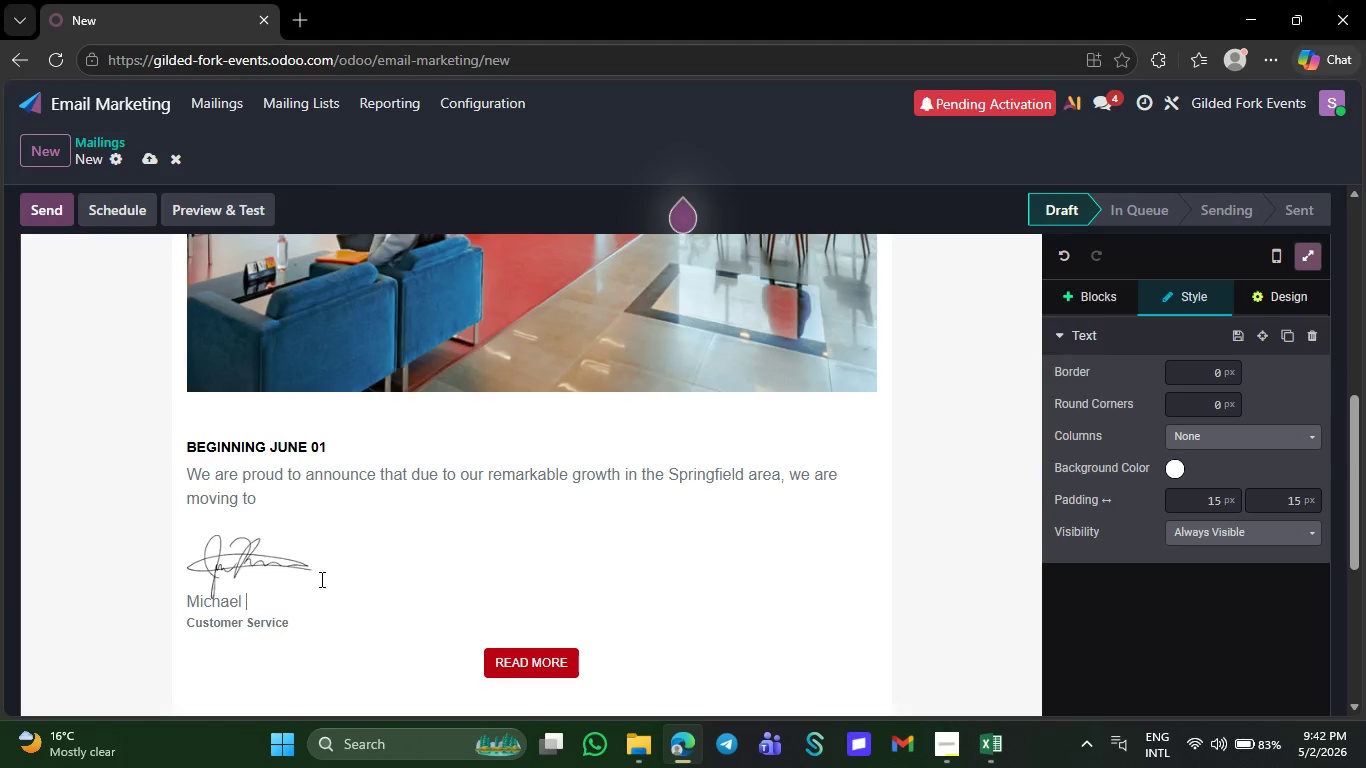 
key(Backspace)
 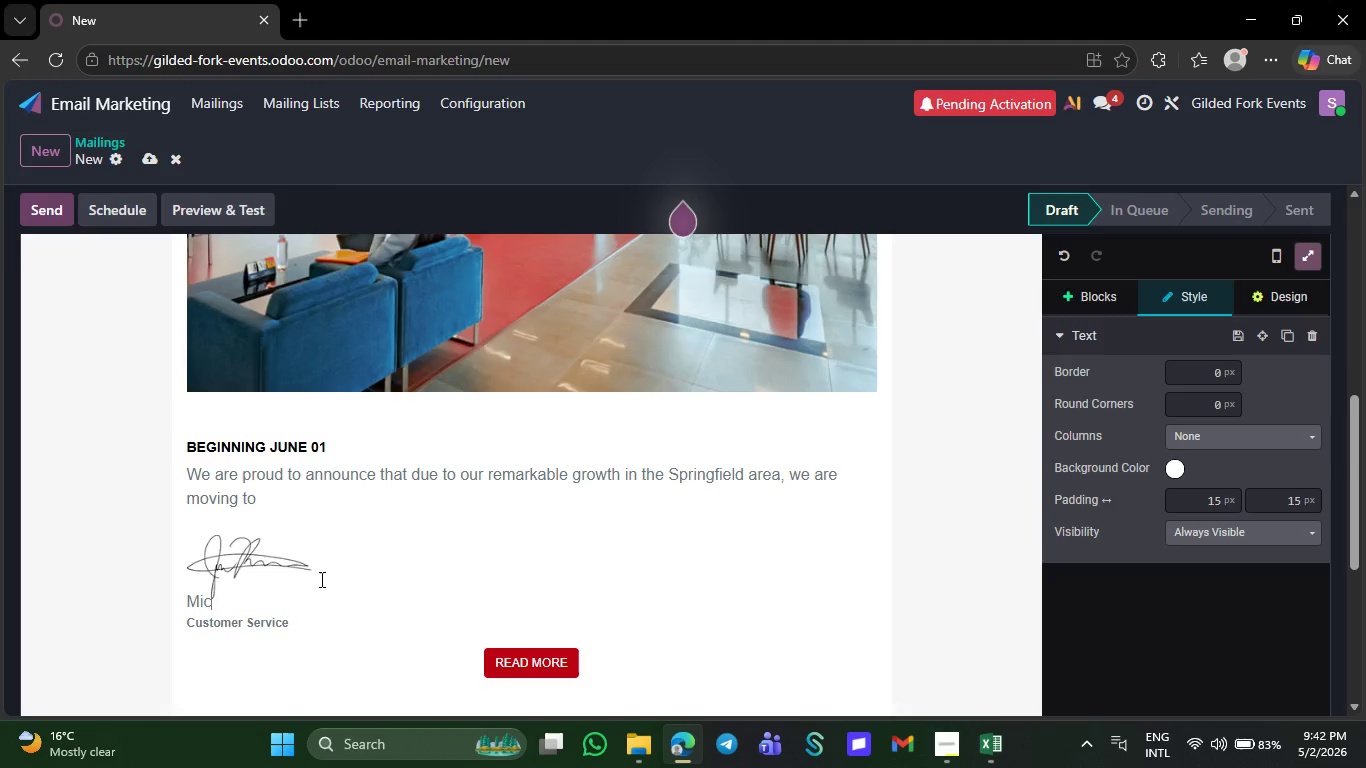 
key(Backspace)
 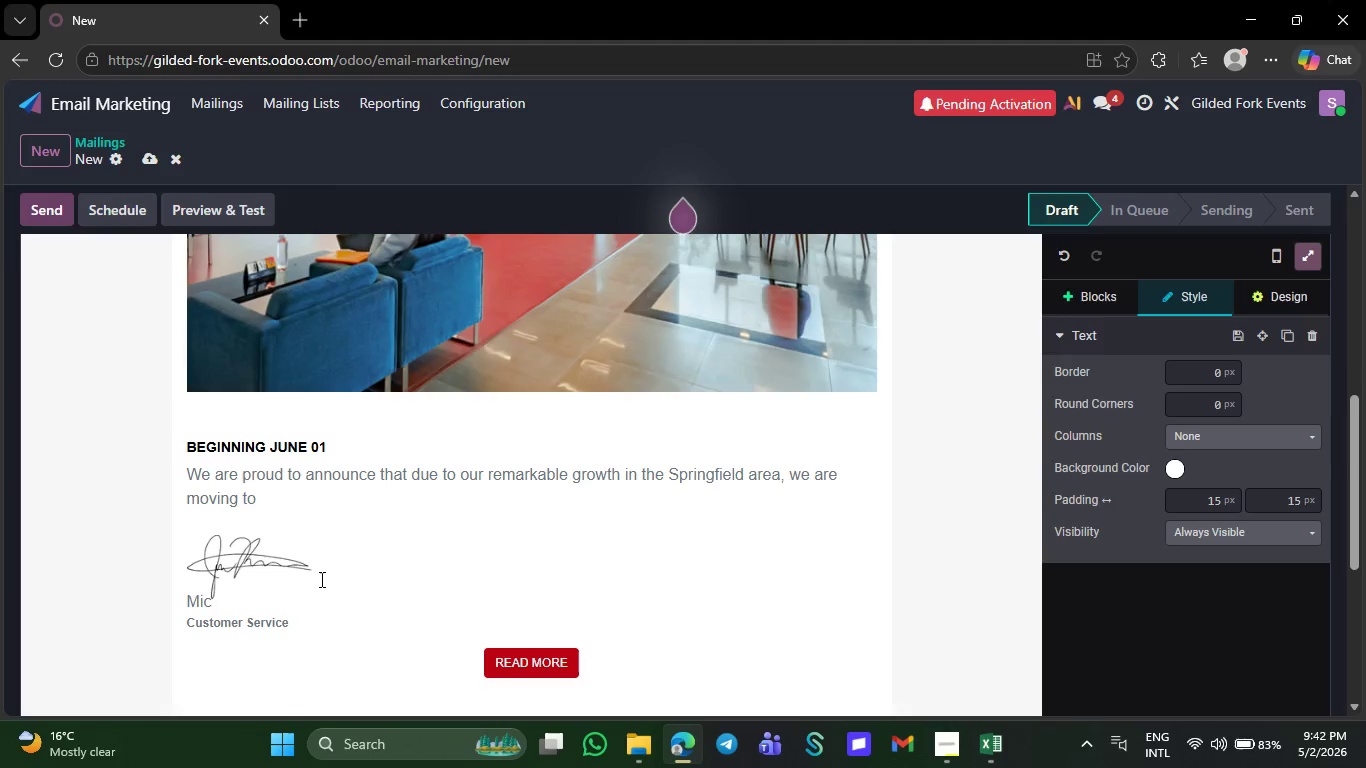 
key(Backspace)
 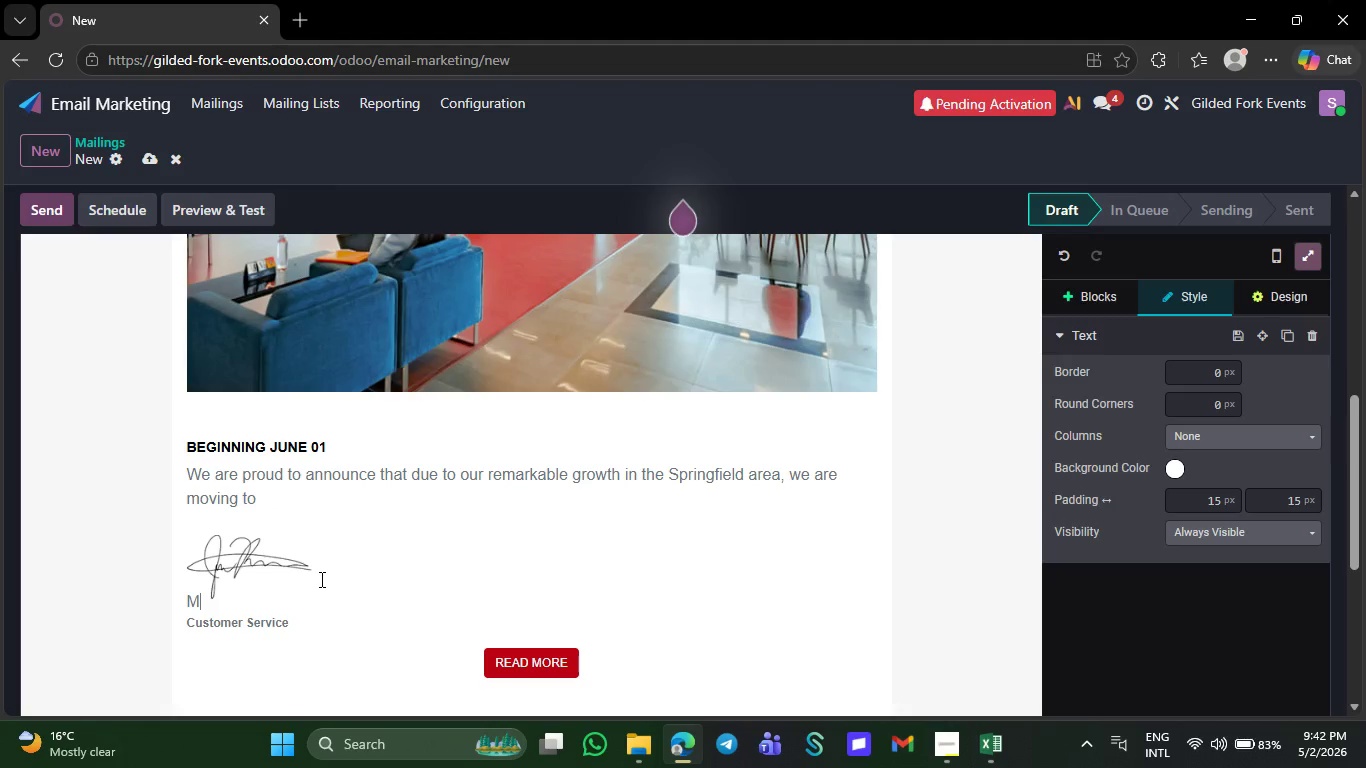 
key(Backspace)
 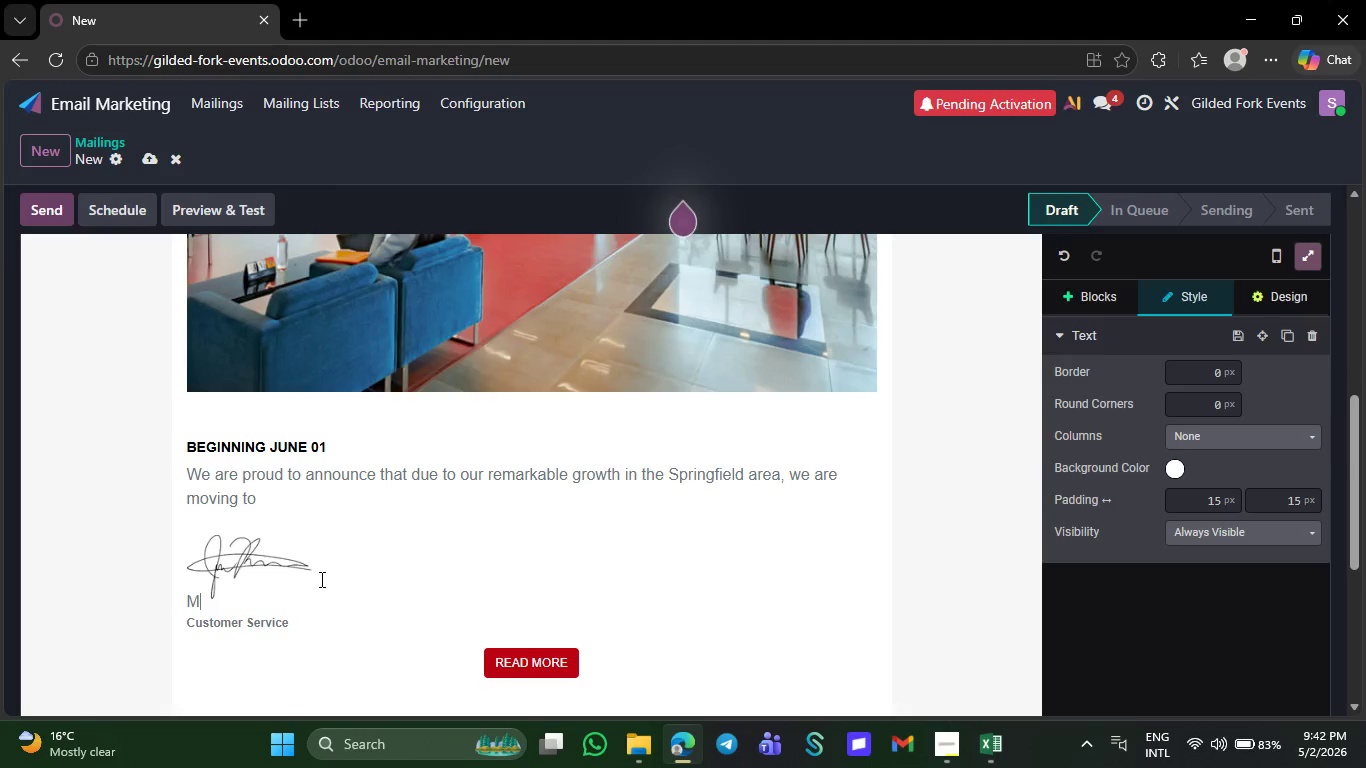 
key(Backspace)
 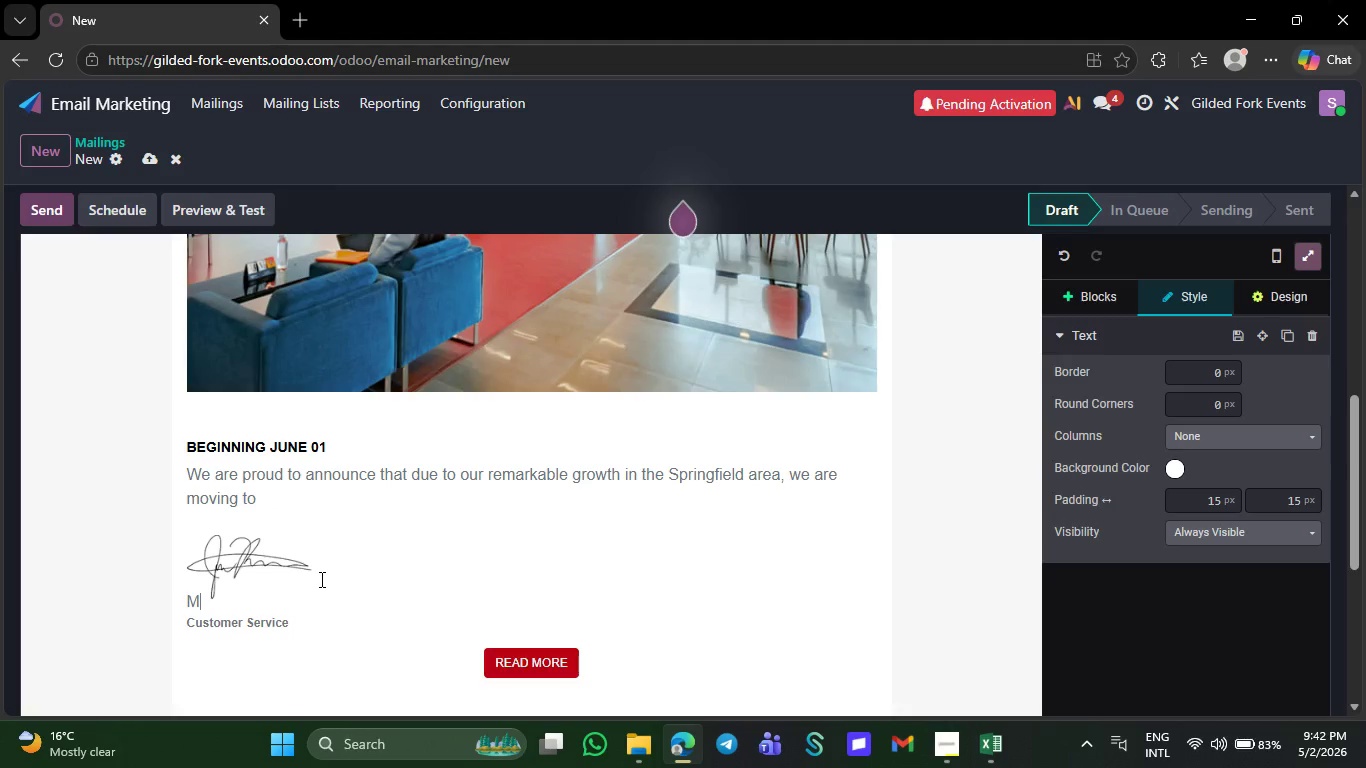 
key(Backspace)
 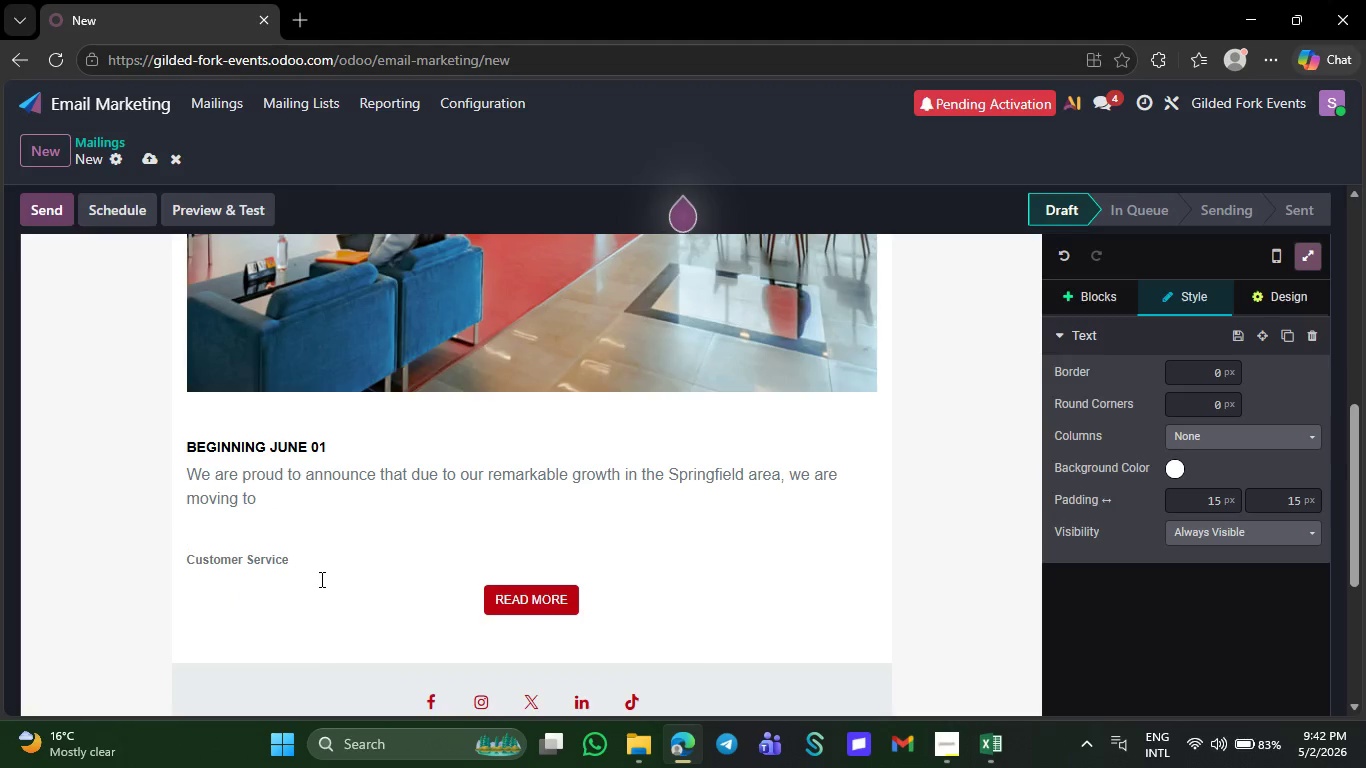 
key(Backspace)
 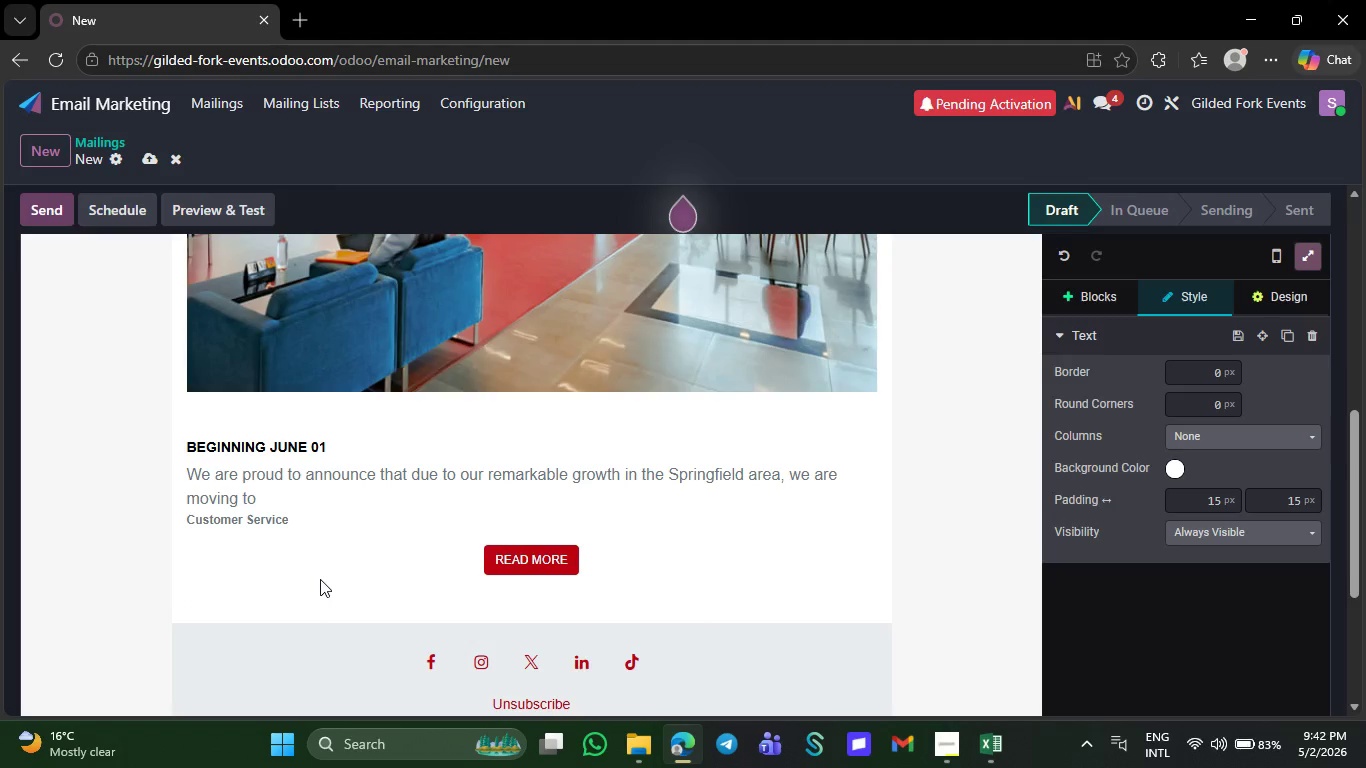 
key(Backspace)
 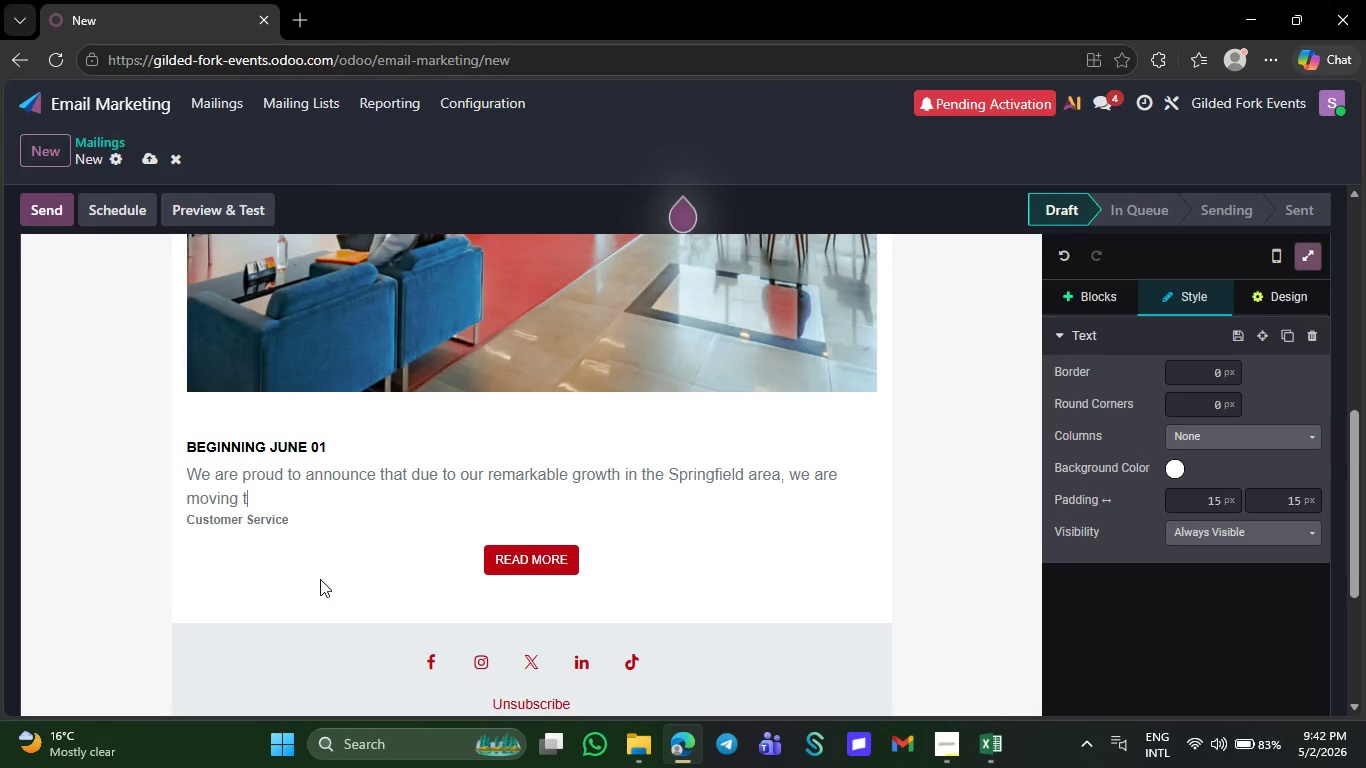 
wait(6.03)
 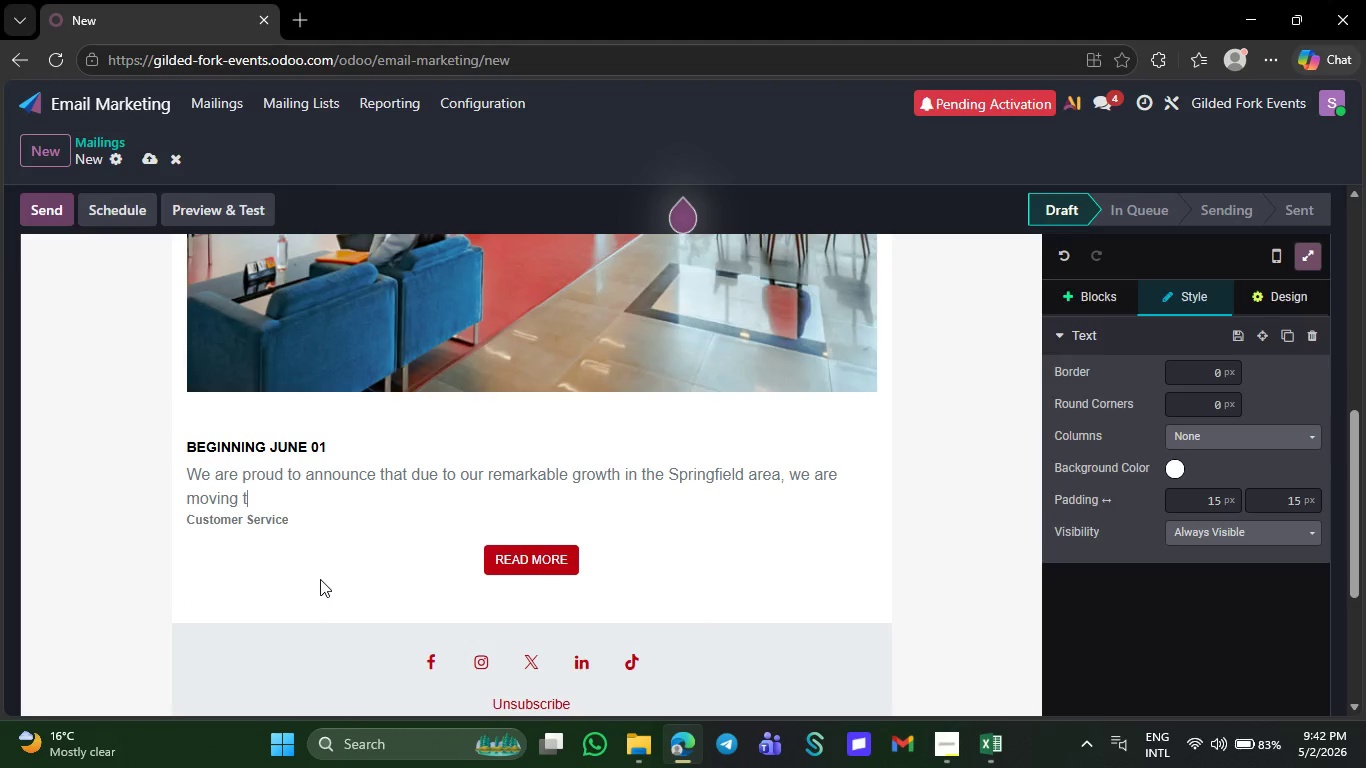 
key(Backspace)
 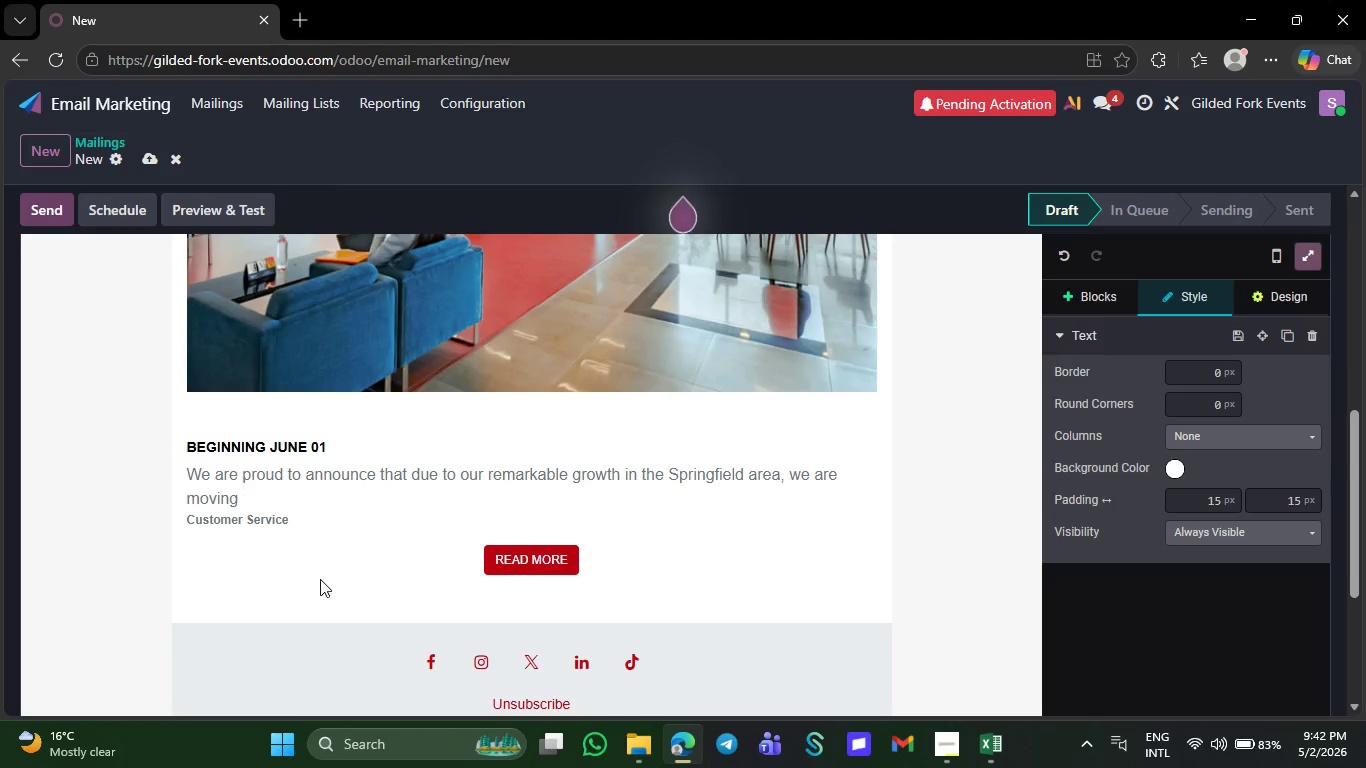 
key(Backspace)
 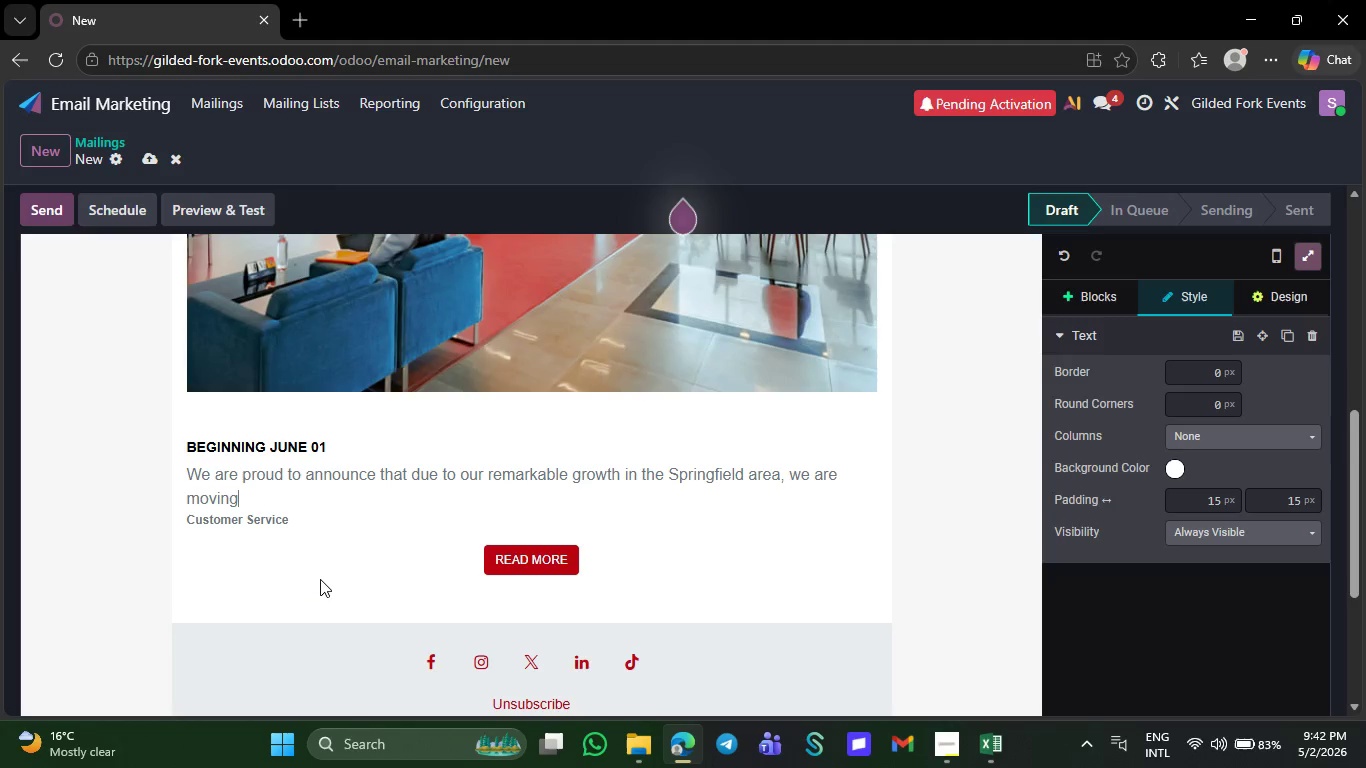 
key(Backspace)
 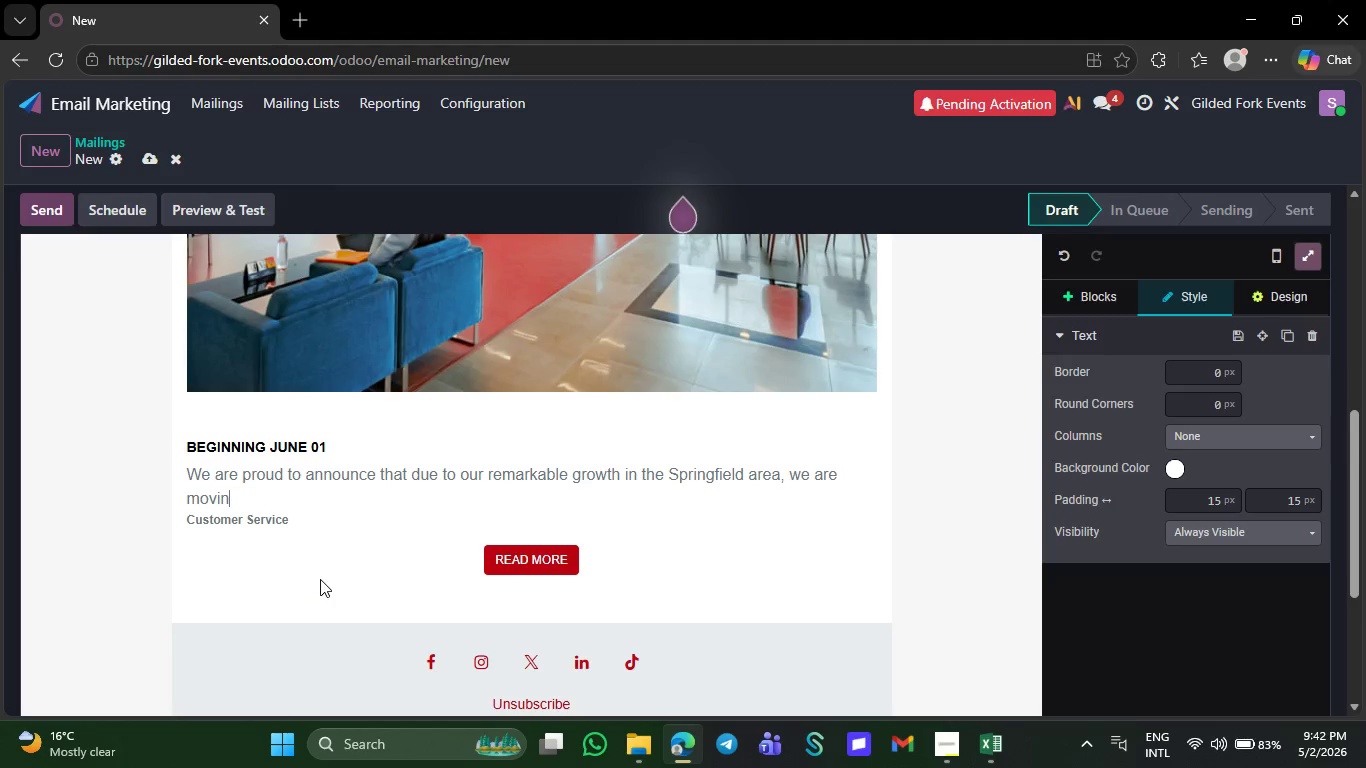 
key(Backspace)
 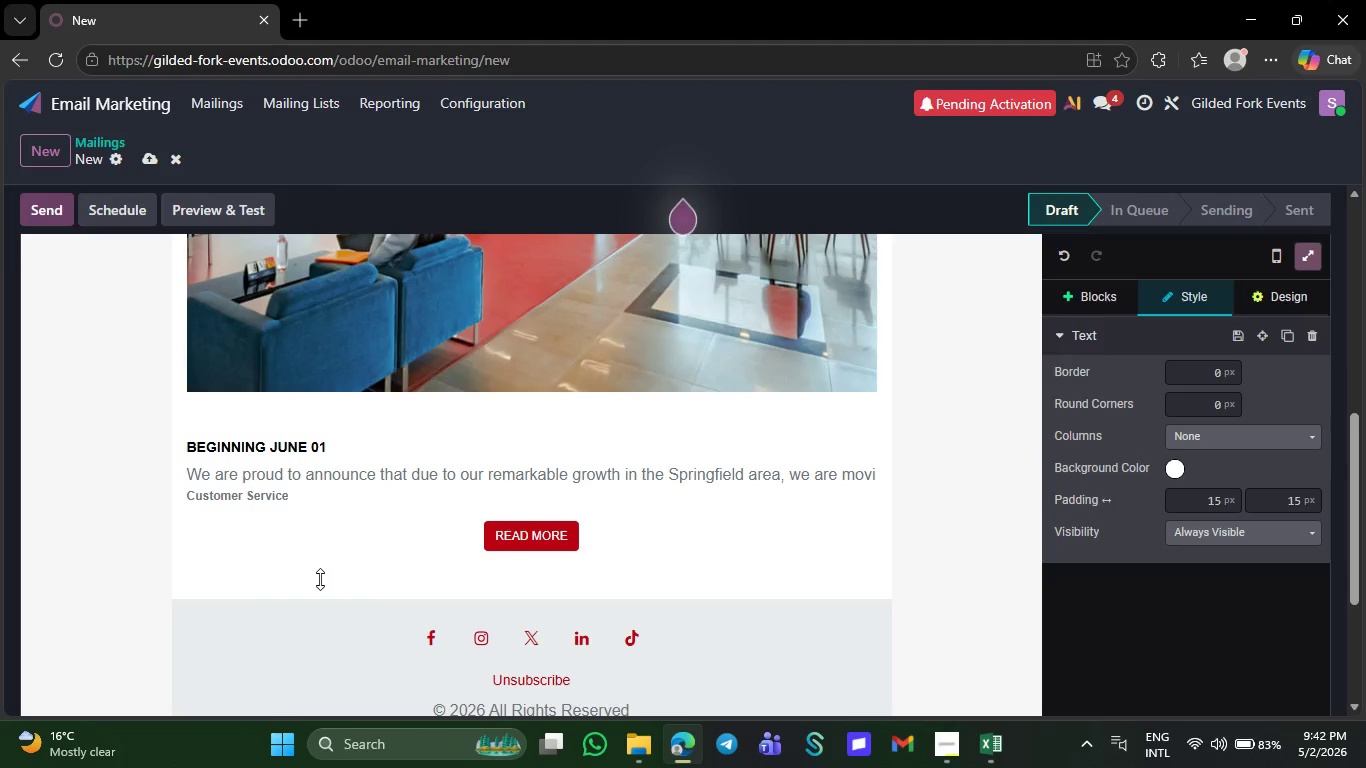 
key(Backspace)
 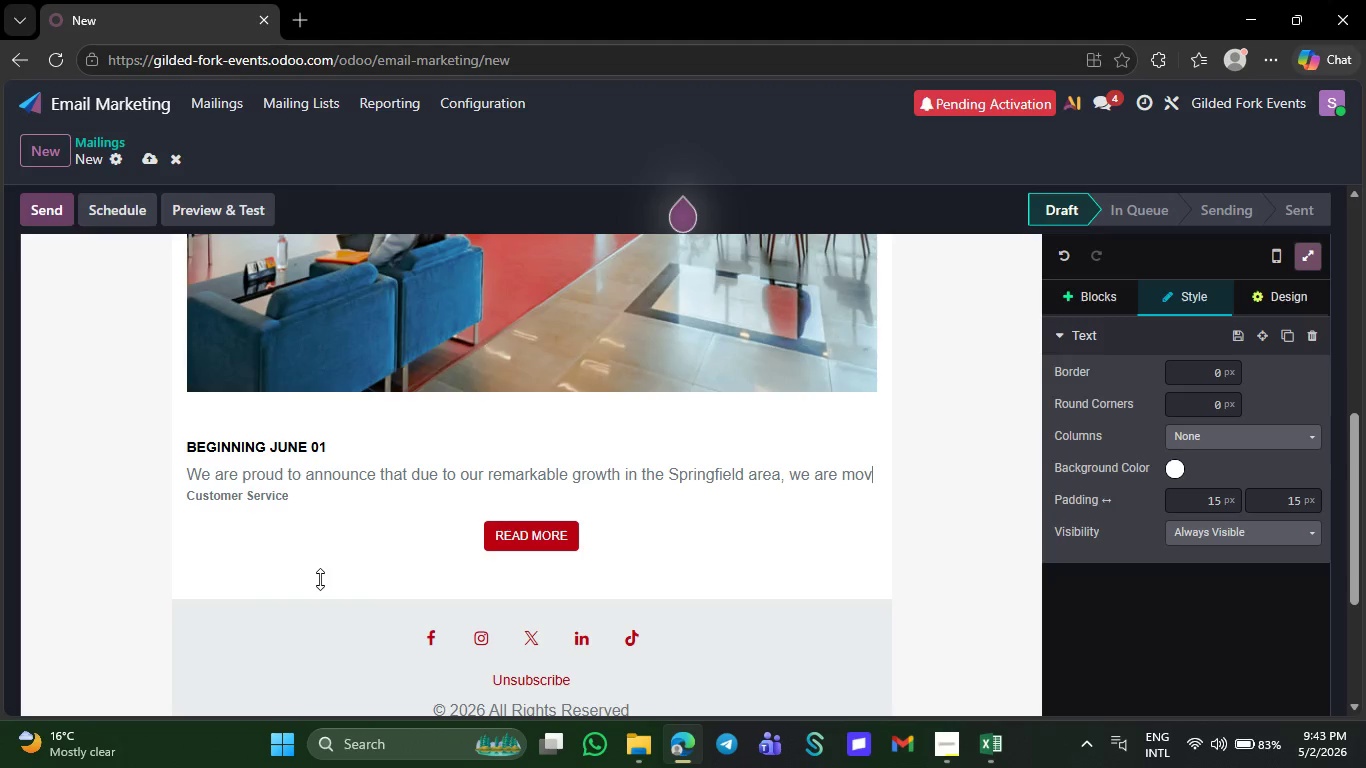 
key(Backspace)
 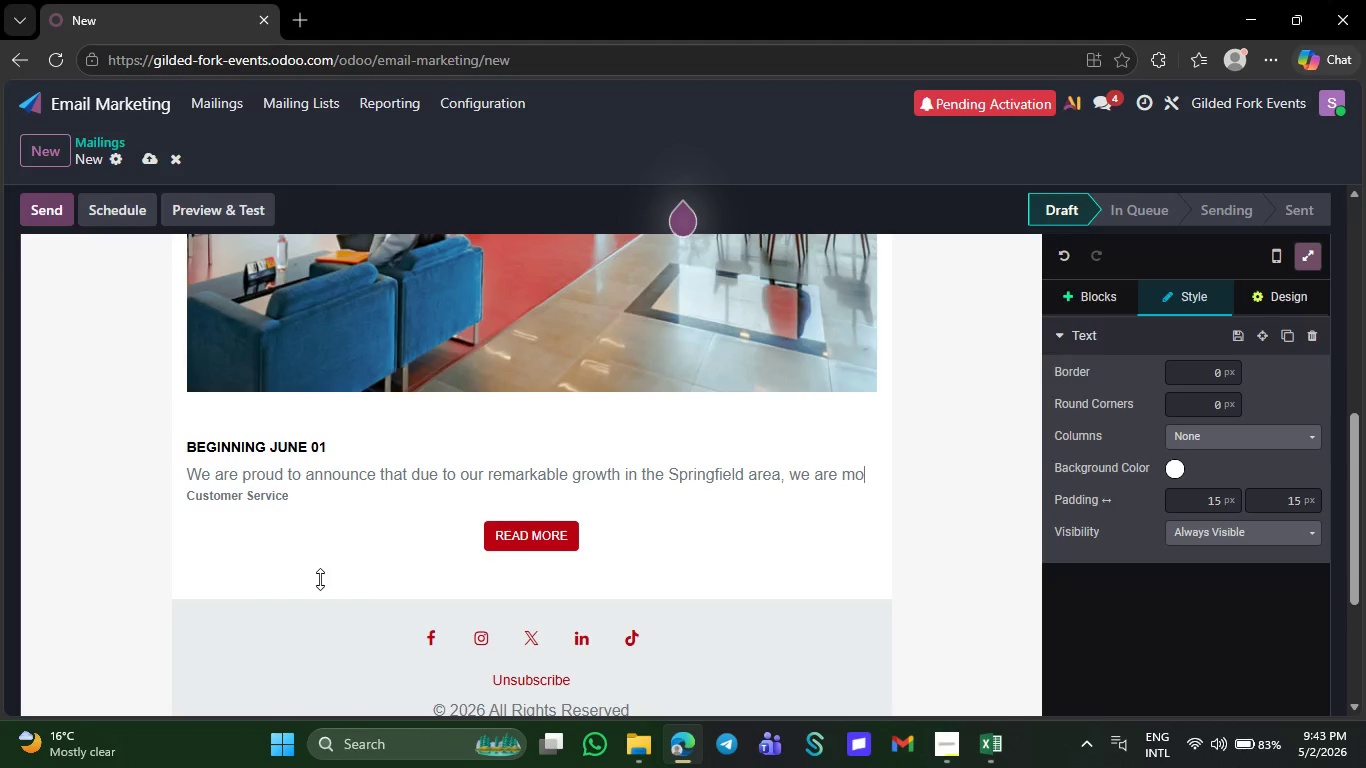 
key(Backspace)
 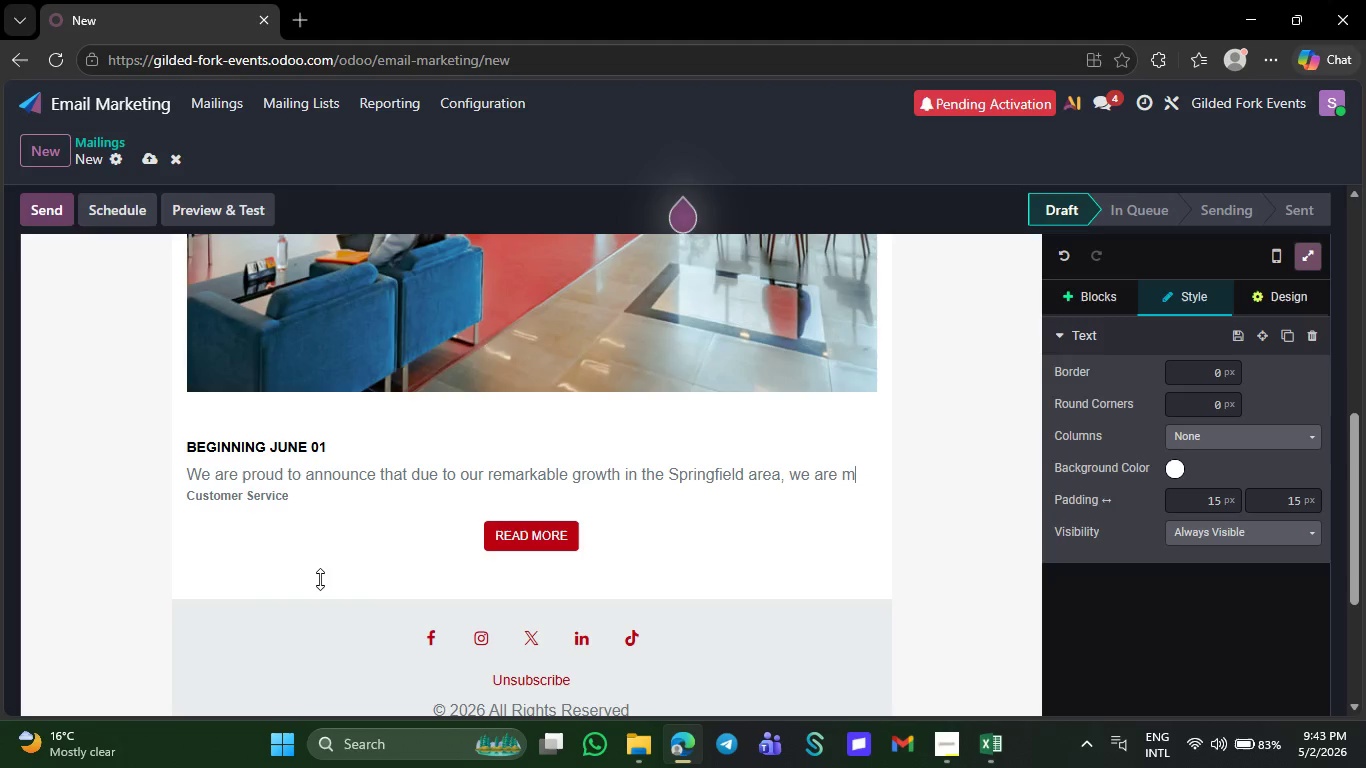 
key(Backspace)
 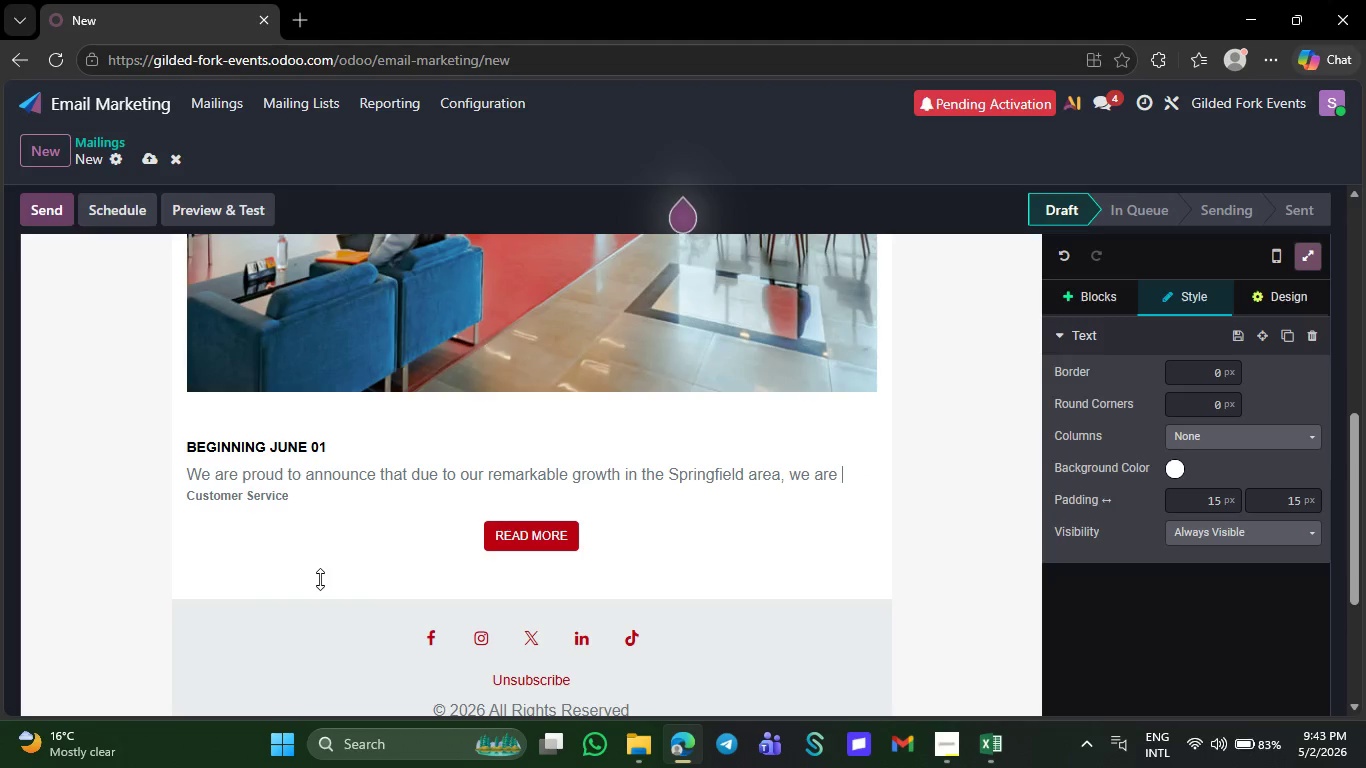 
key(Backspace)
 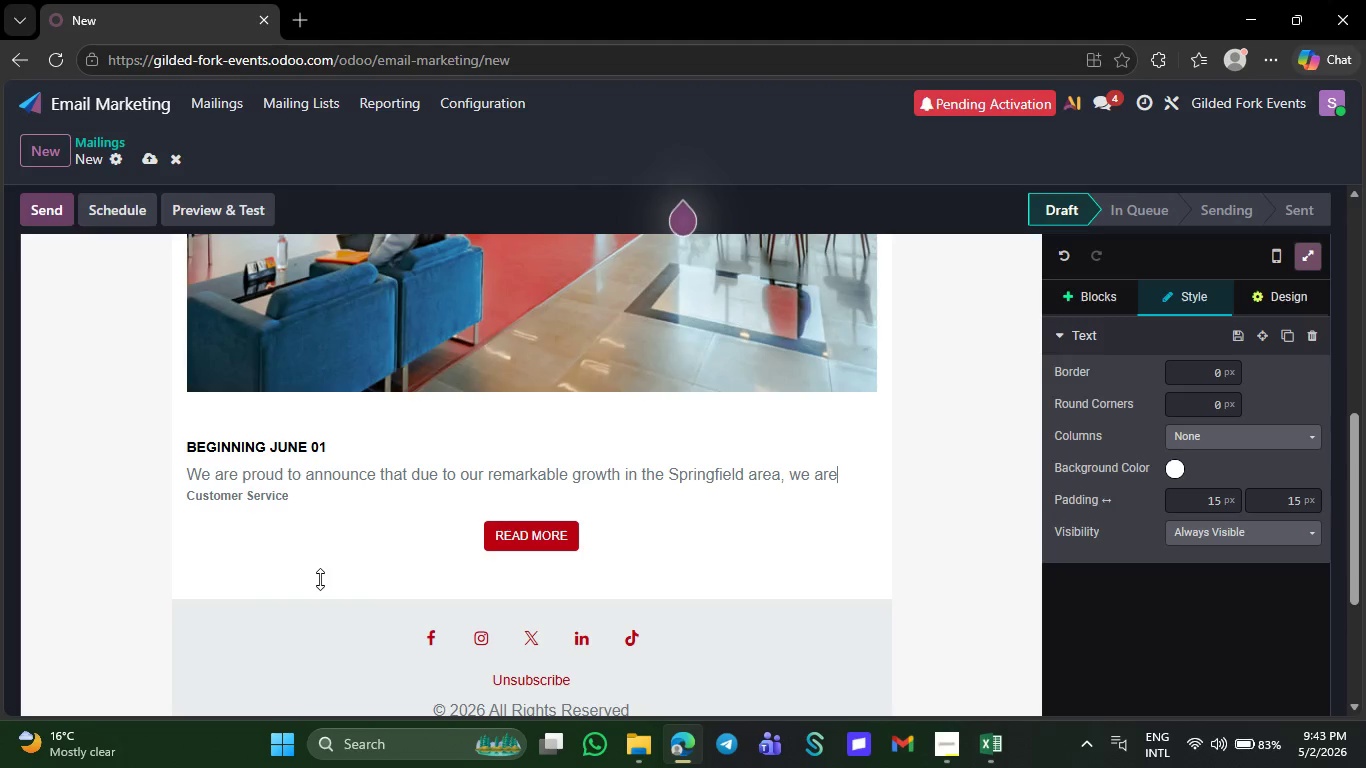 
key(Backspace)
 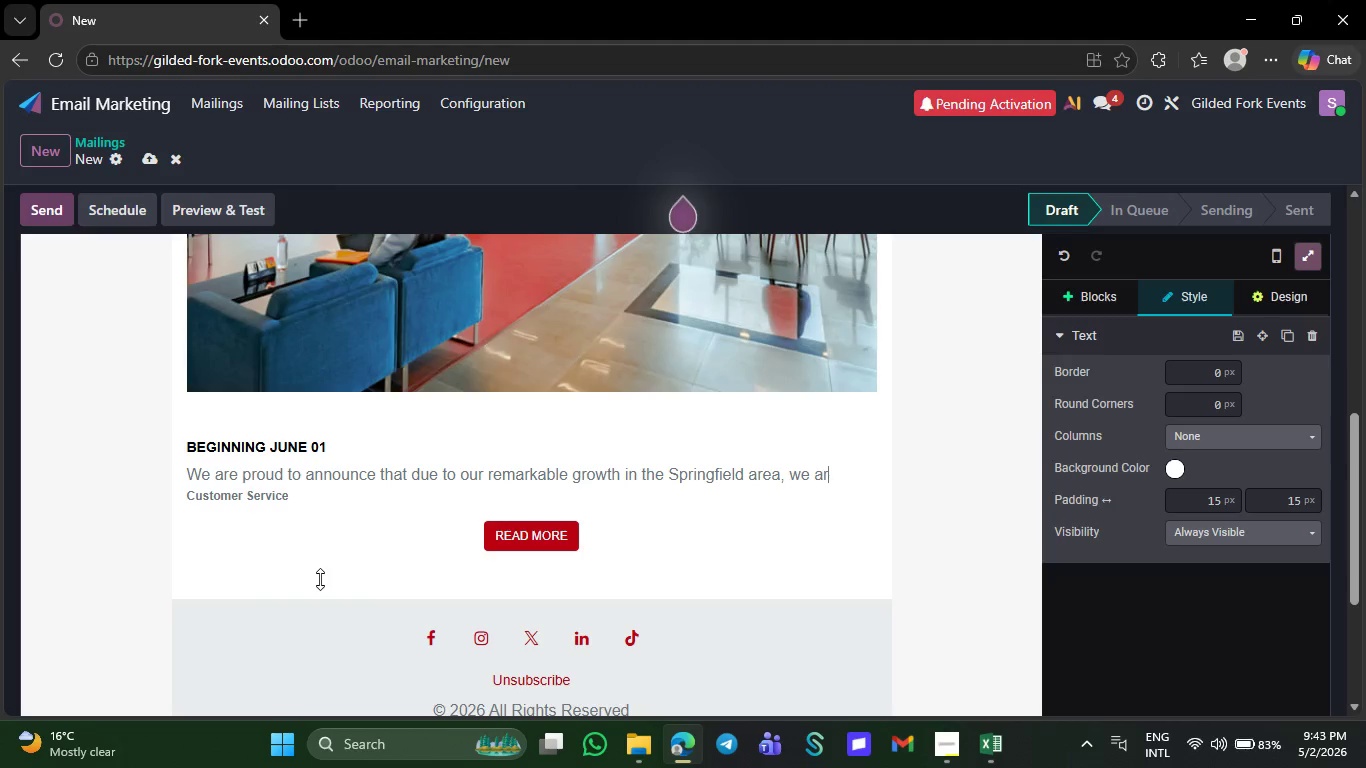 
key(Backspace)
 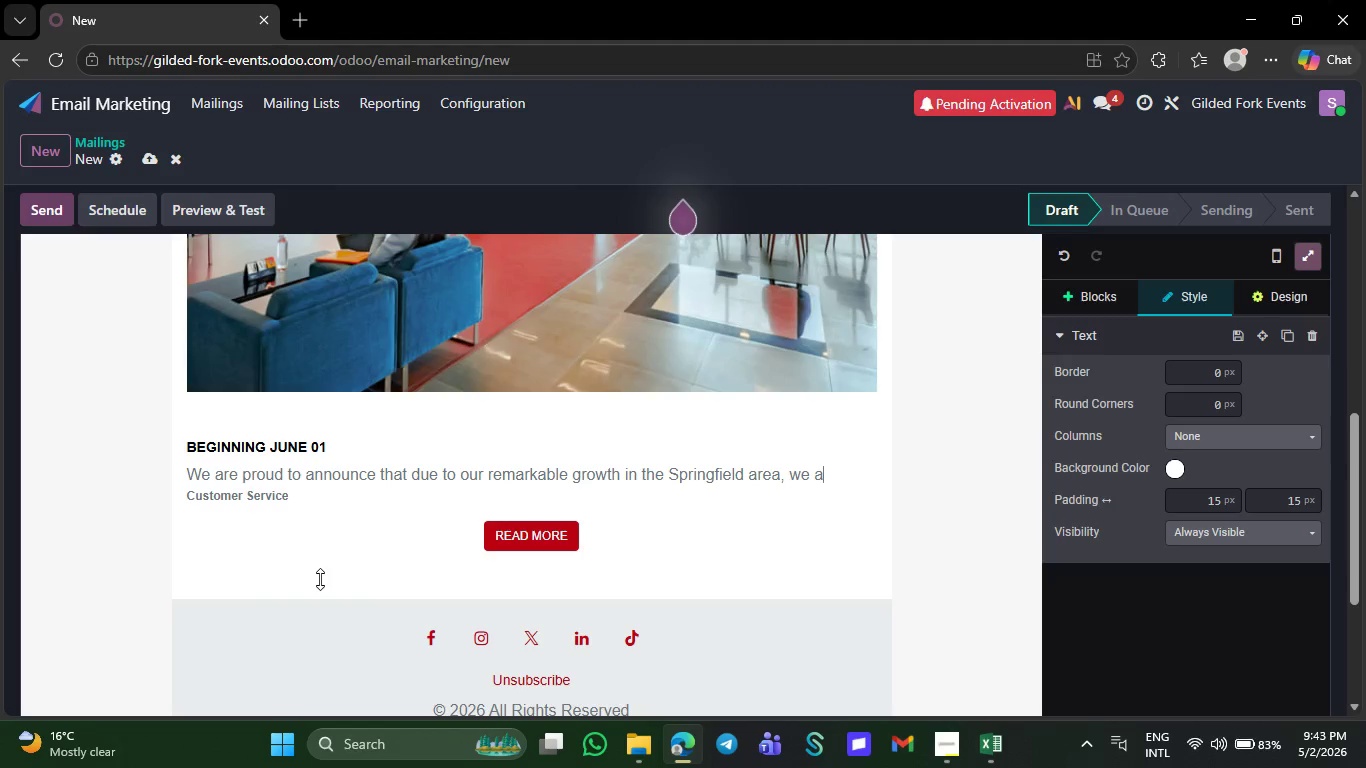 
key(Backspace)
 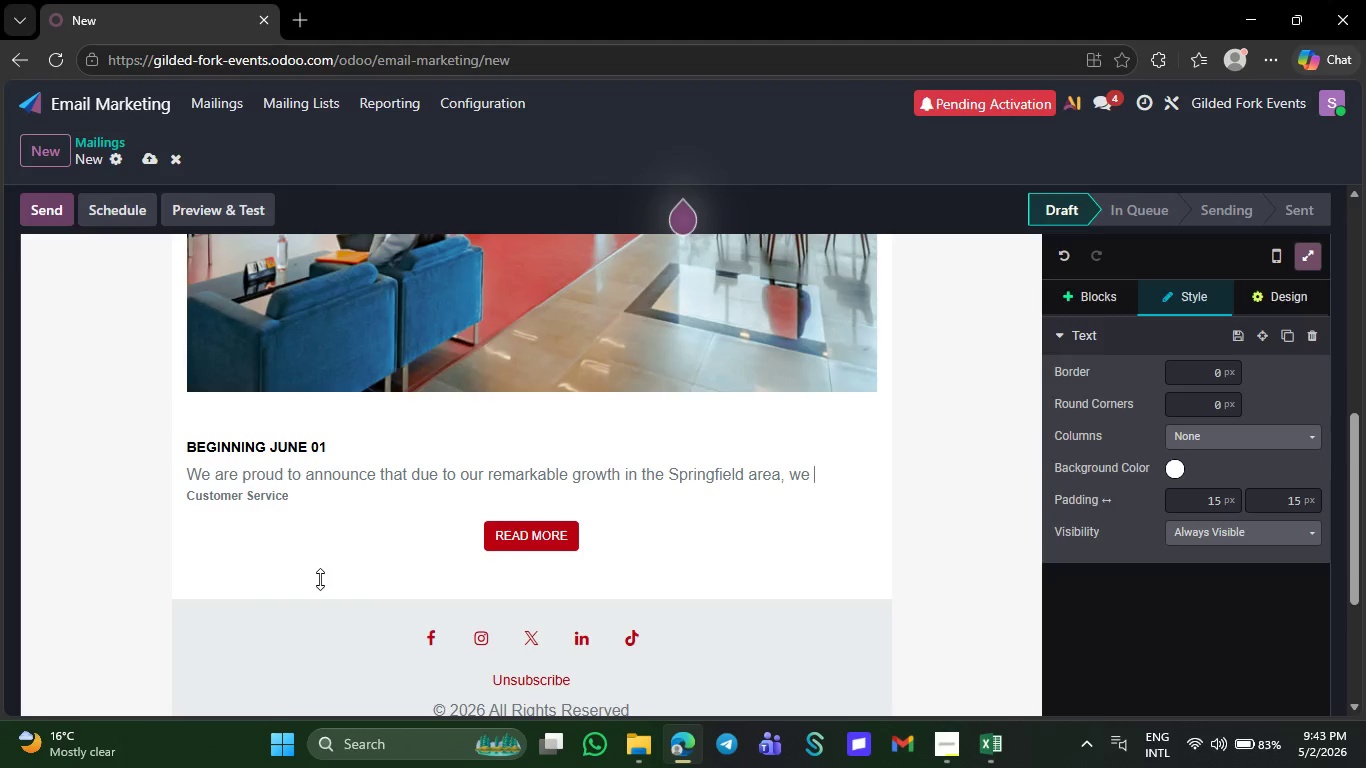 
key(Backspace)
 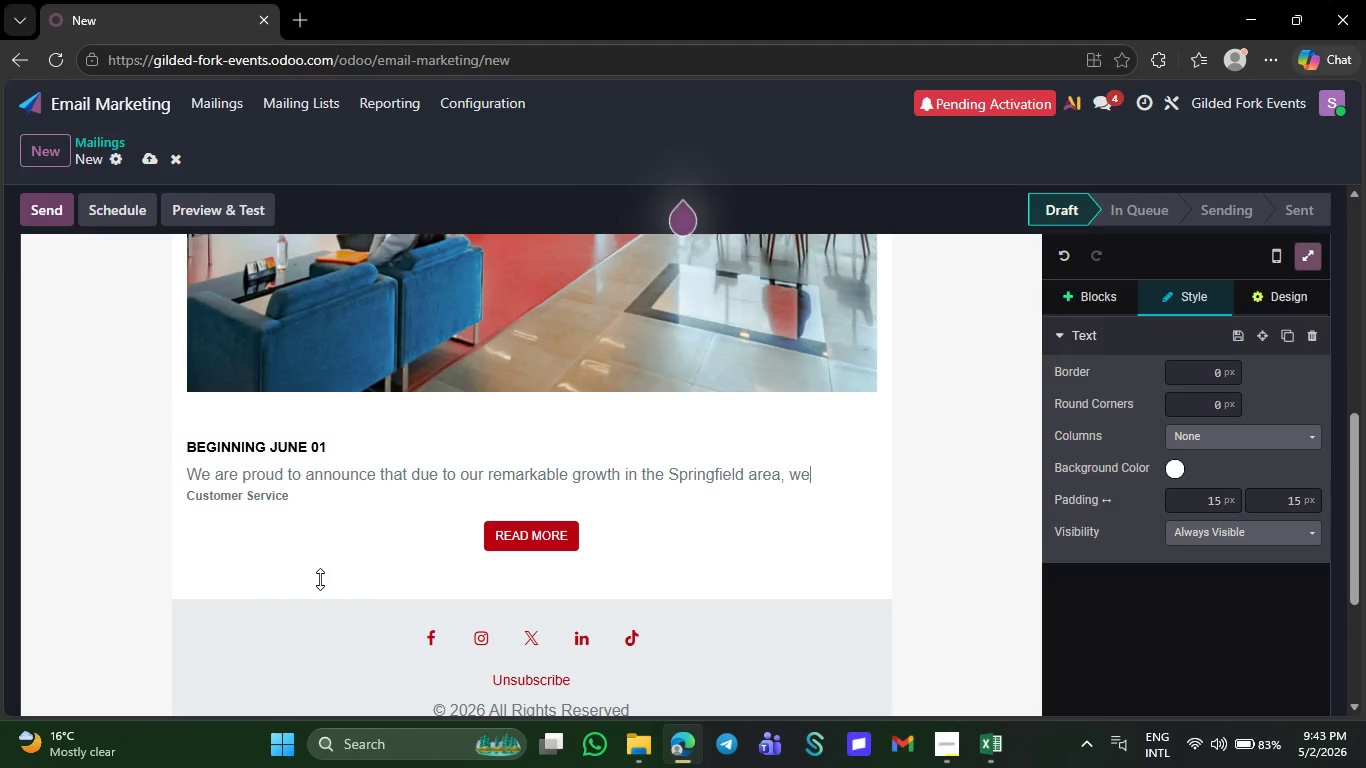 
key(Backspace)
 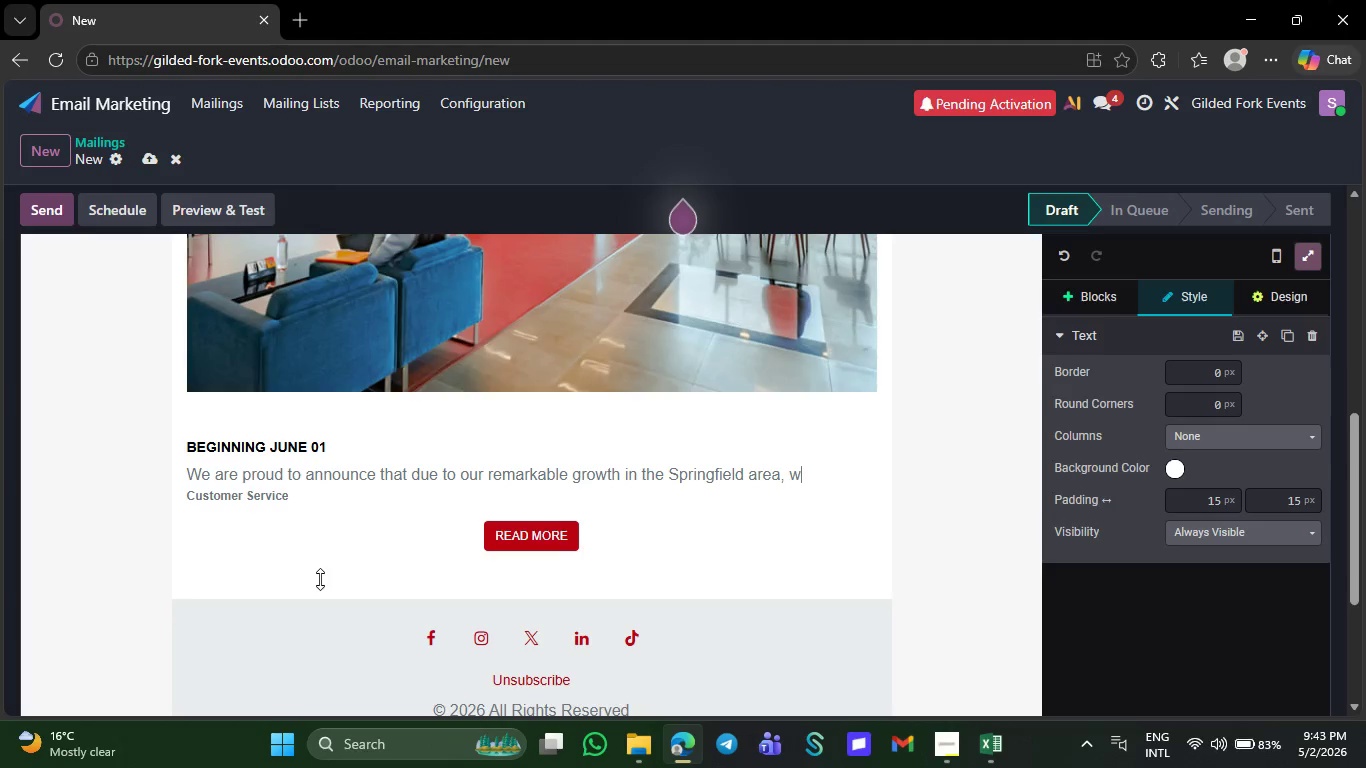 
key(Backspace)
 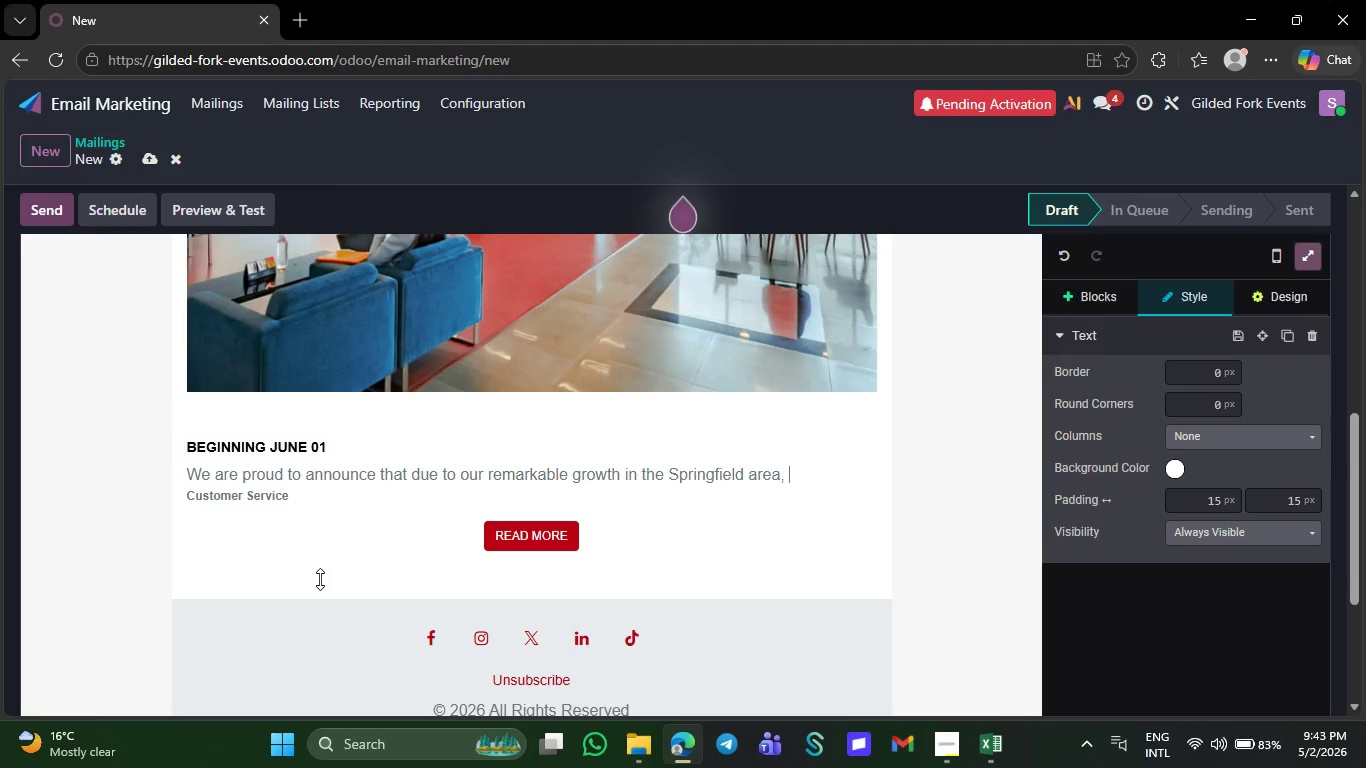 
key(Backspace)
 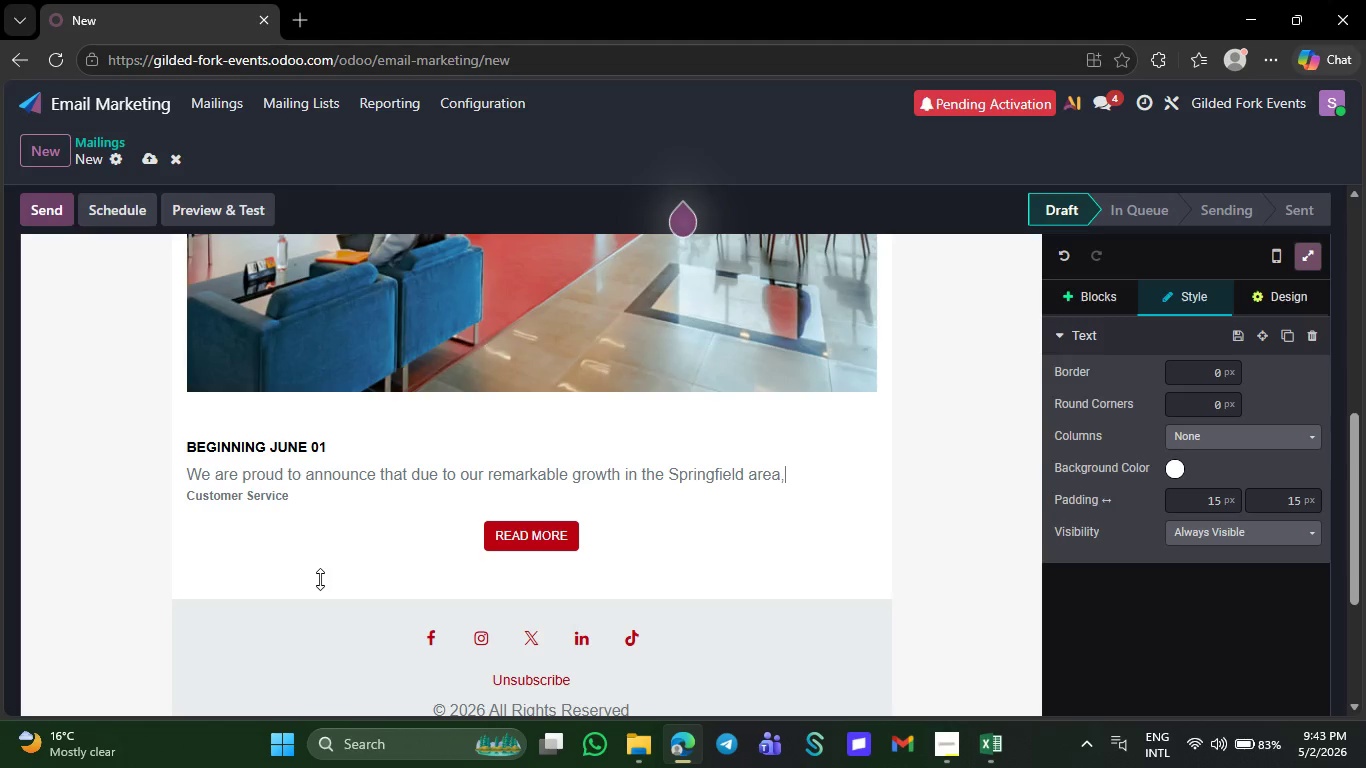 
key(Backspace)
 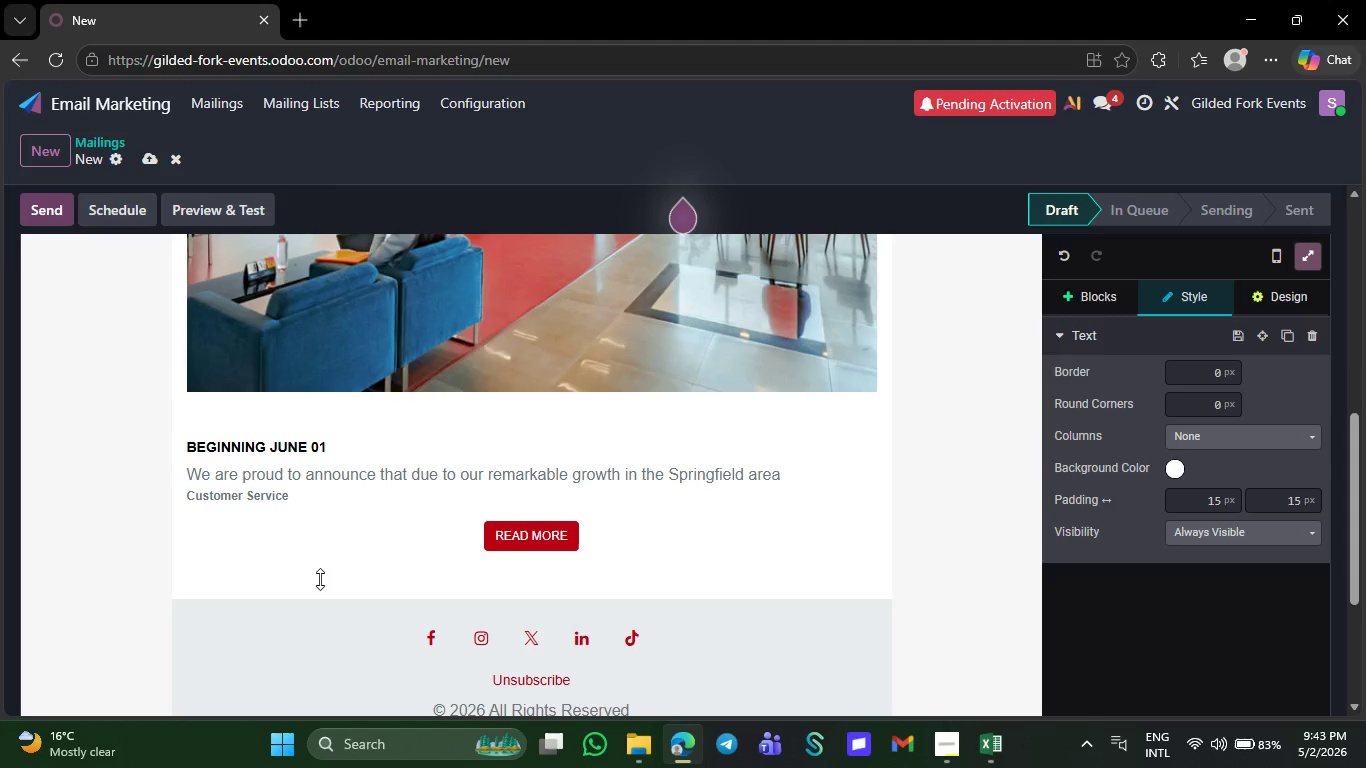 
key(Backspace)
 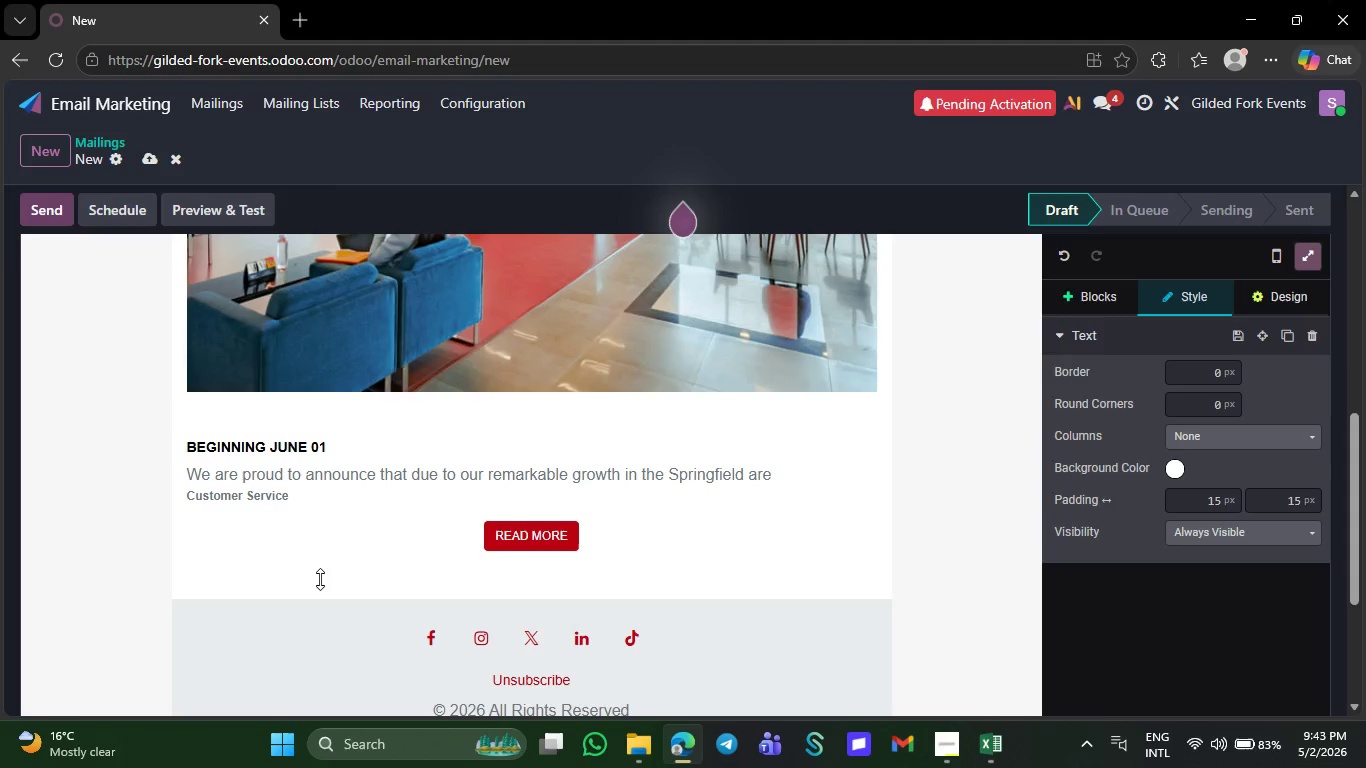 
key(Backspace)
 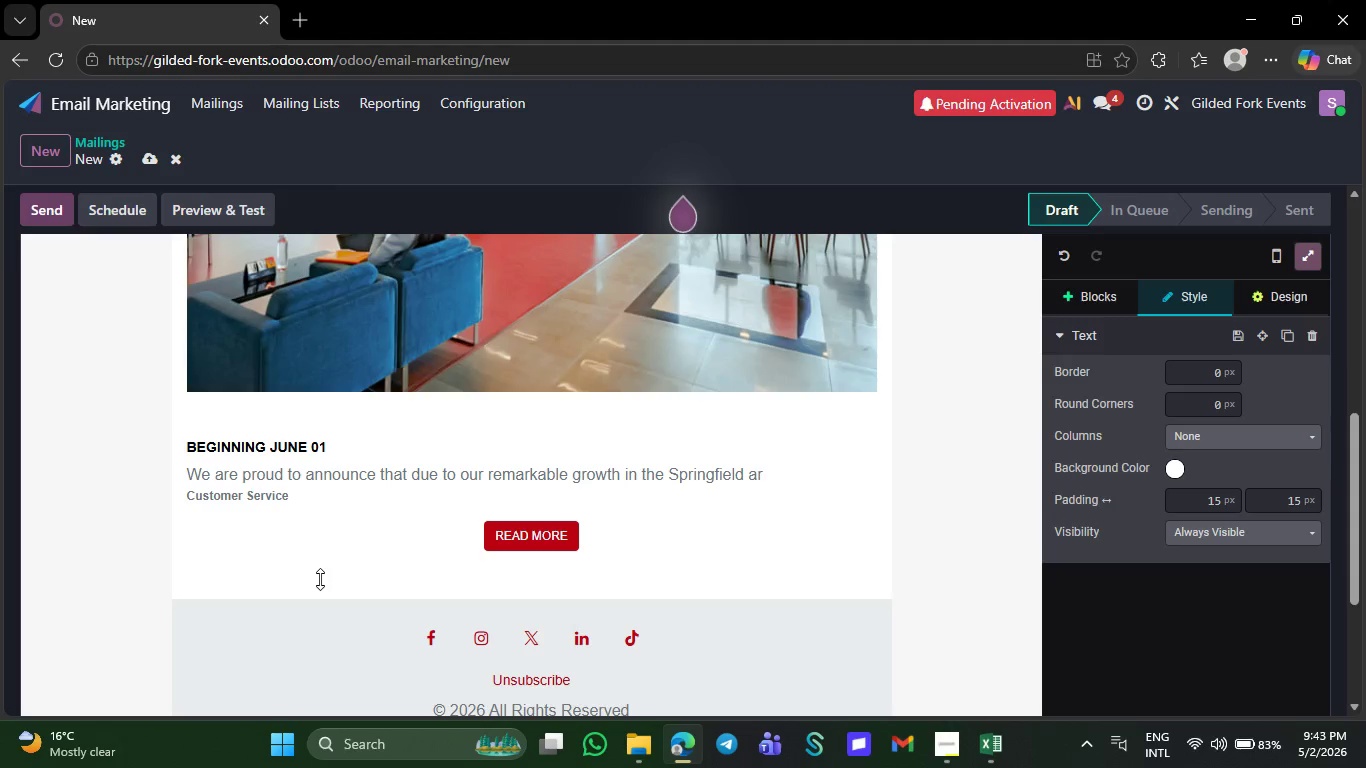 
key(Backspace)
 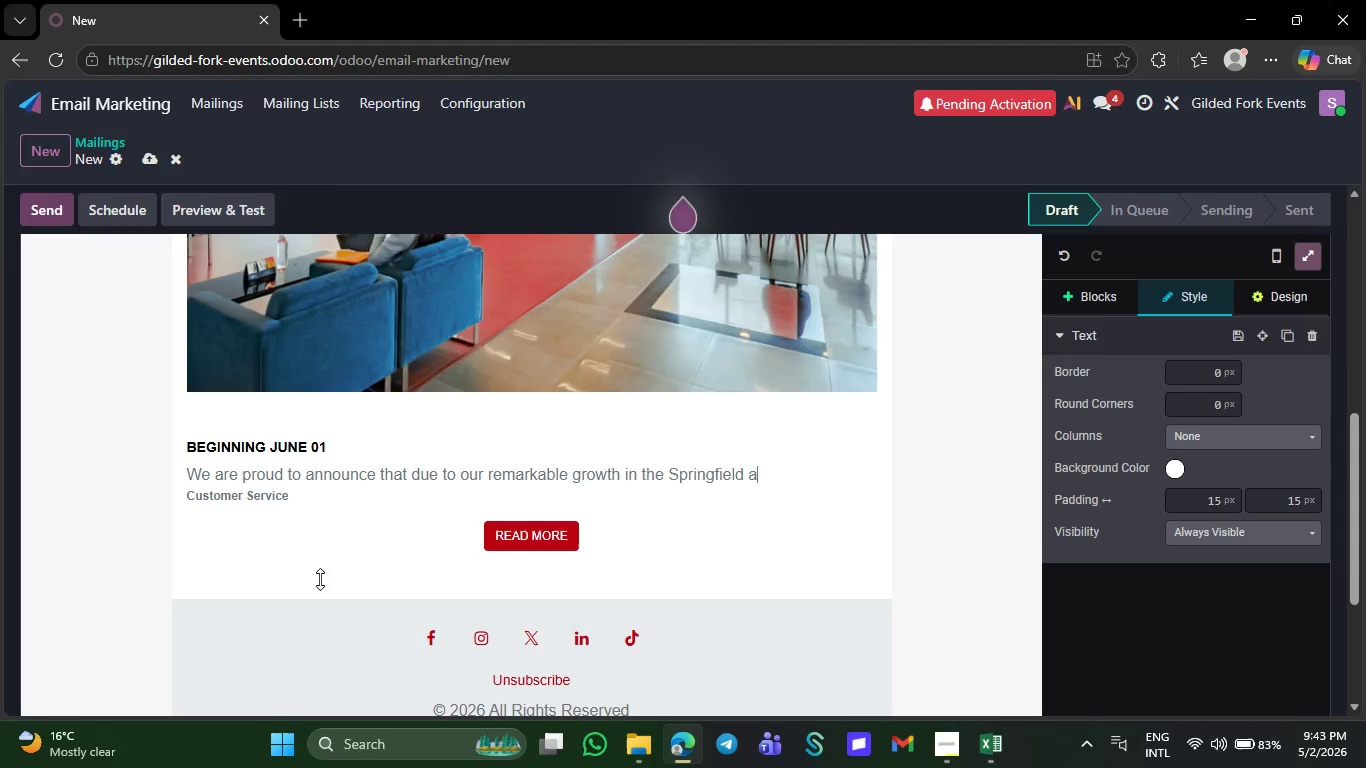 
key(Backspace)
 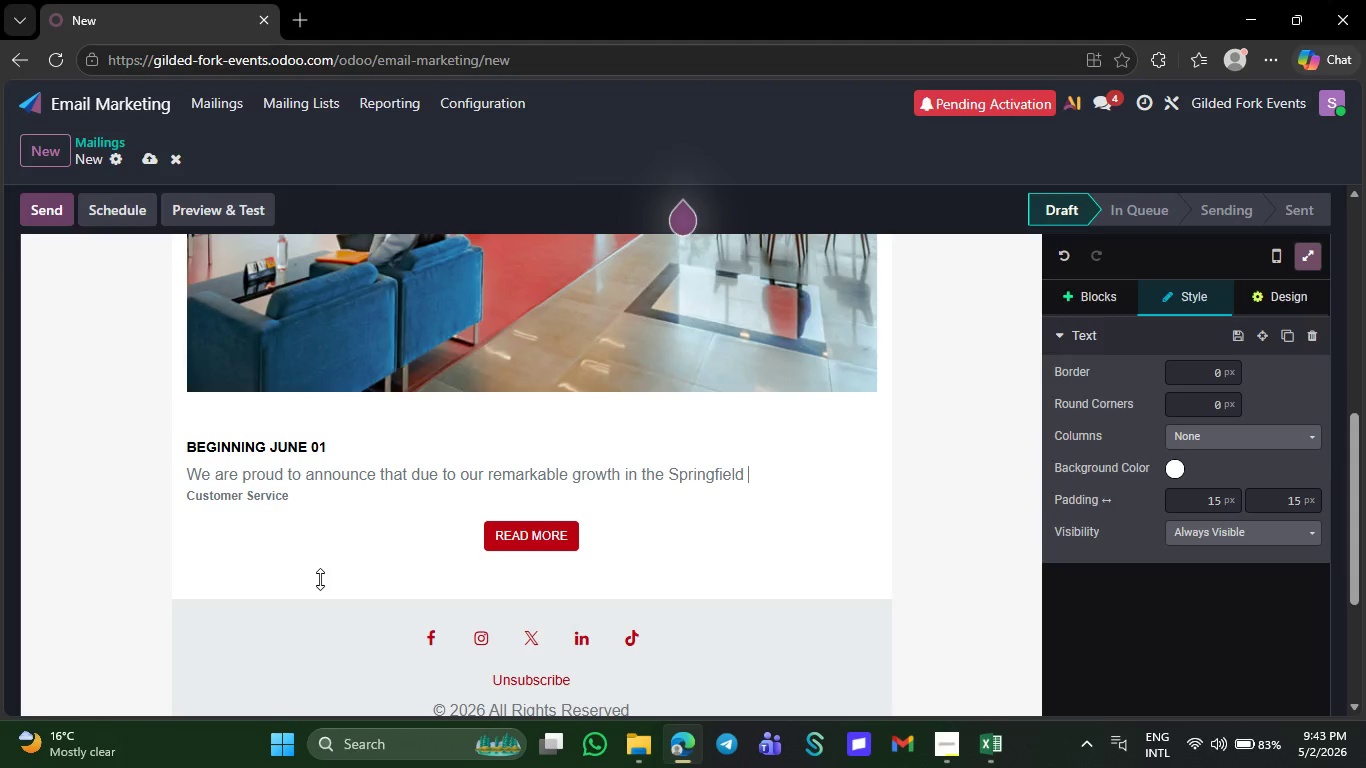 
key(Backspace)
 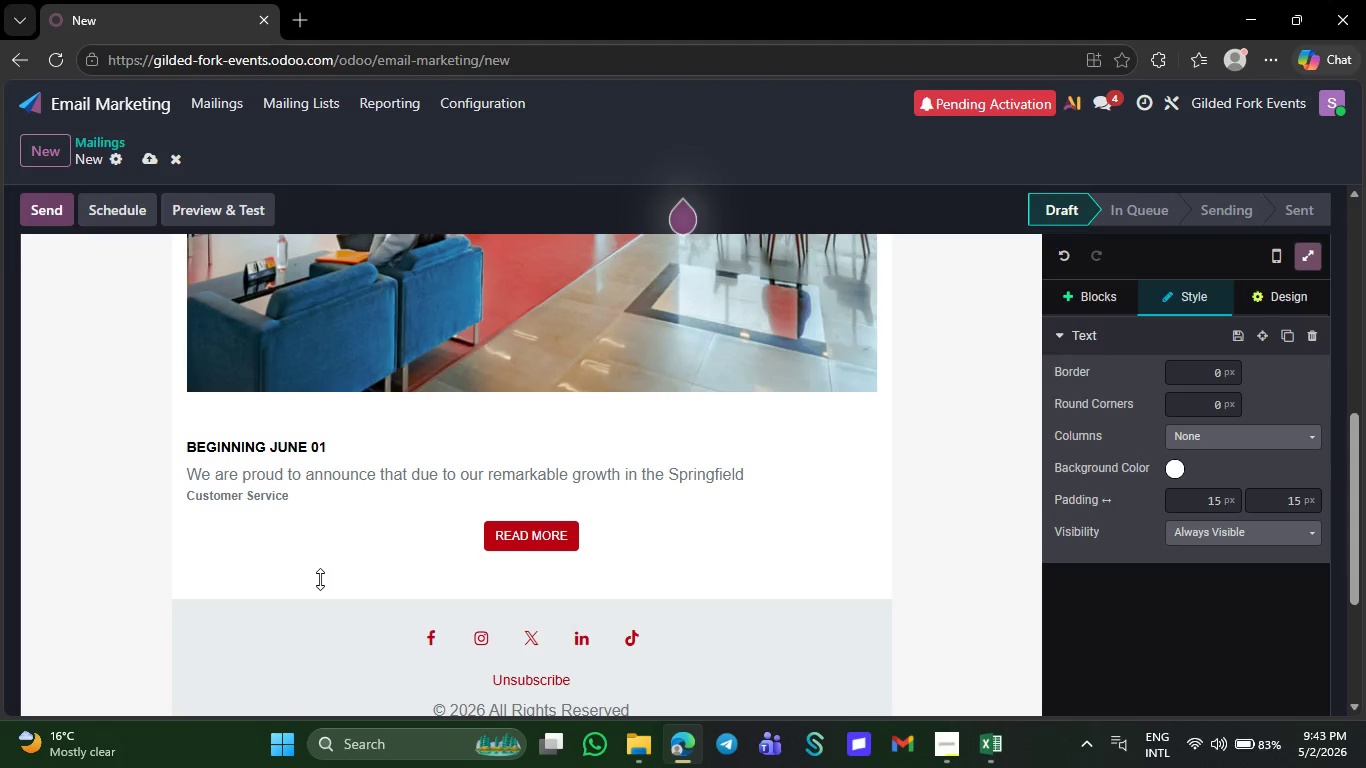 
key(Backspace)
 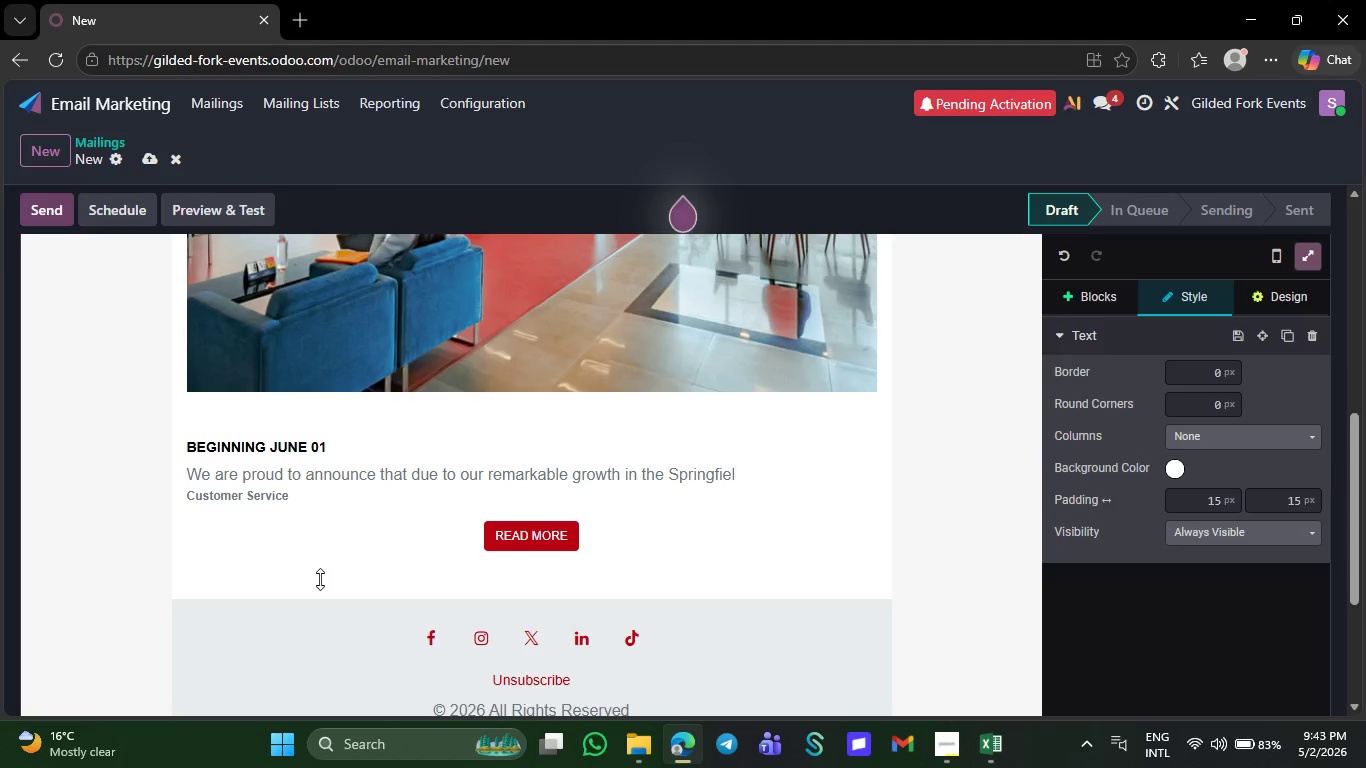 
key(Backspace)
 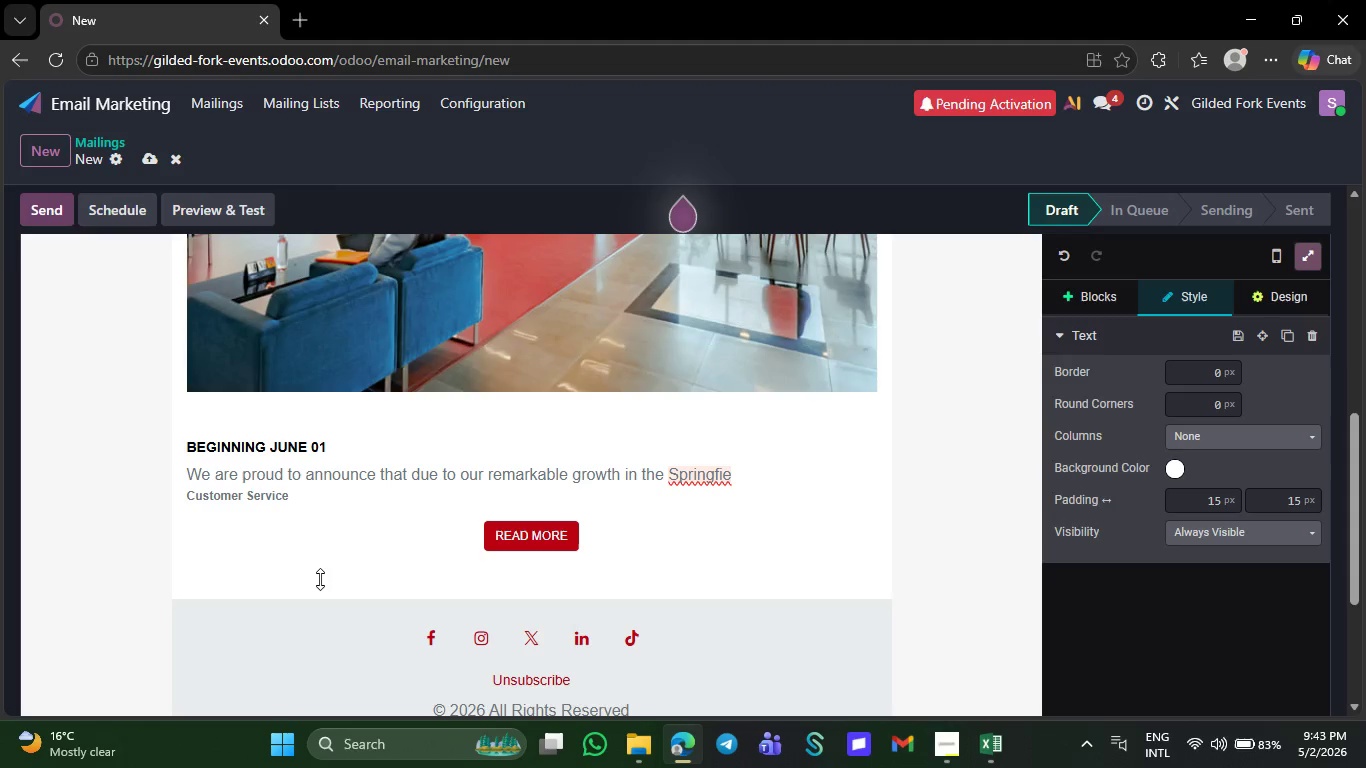 
key(Backspace)
 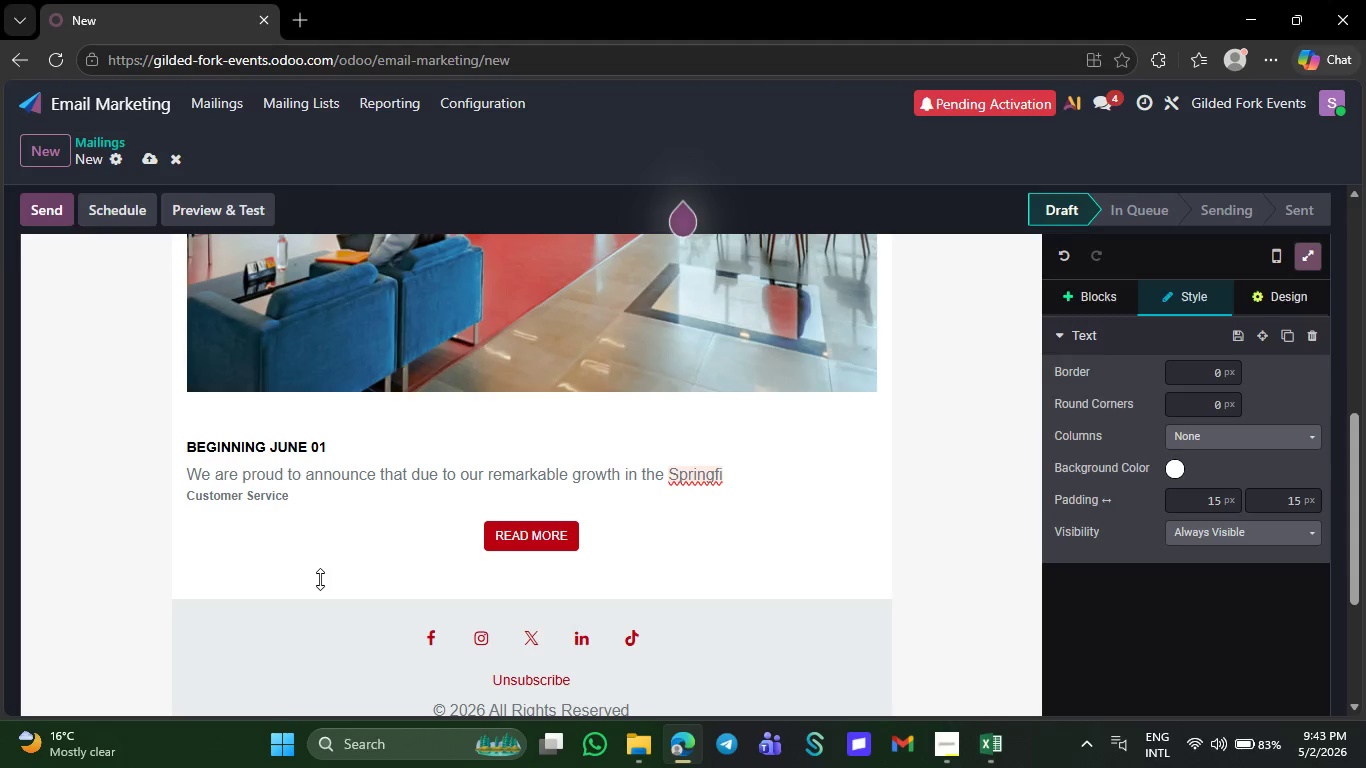 
key(Backspace)
 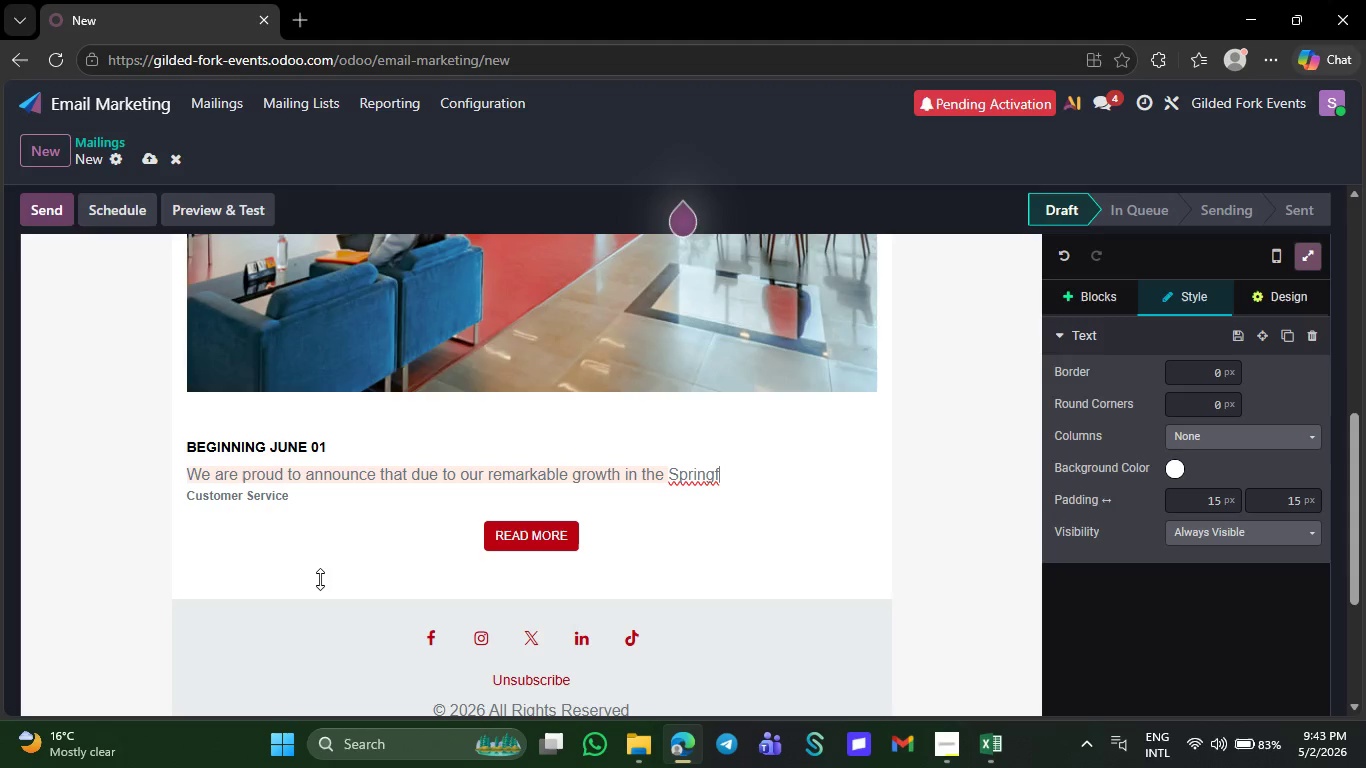 
key(Backspace)
 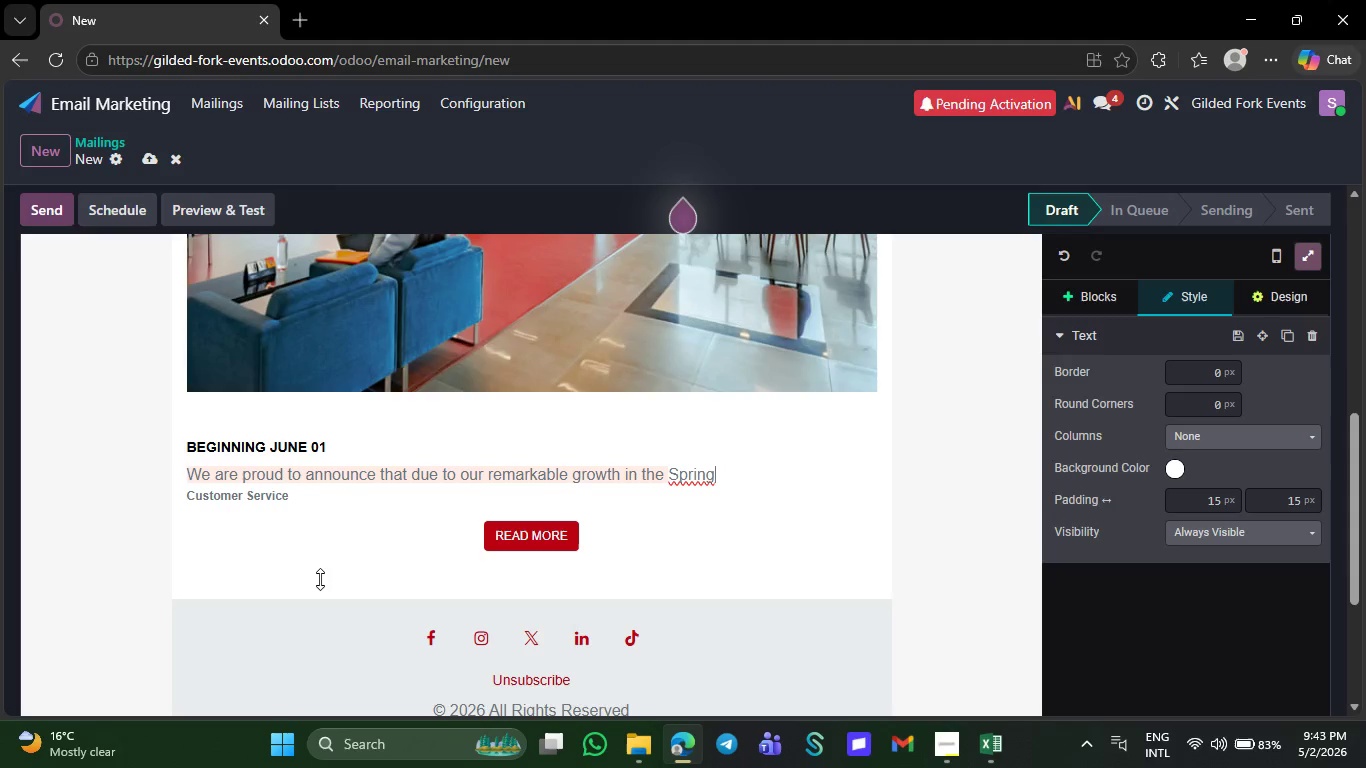 
key(Backspace)
 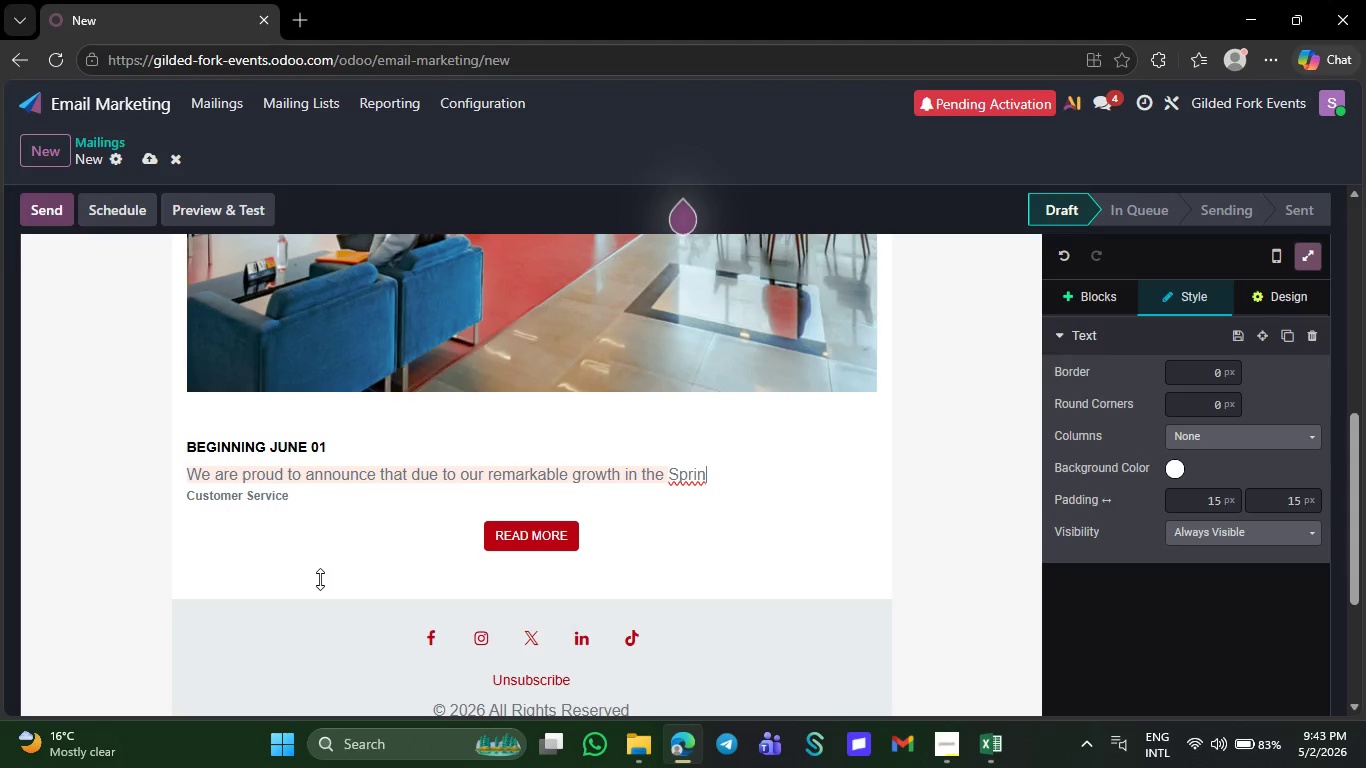 
key(Backspace)
 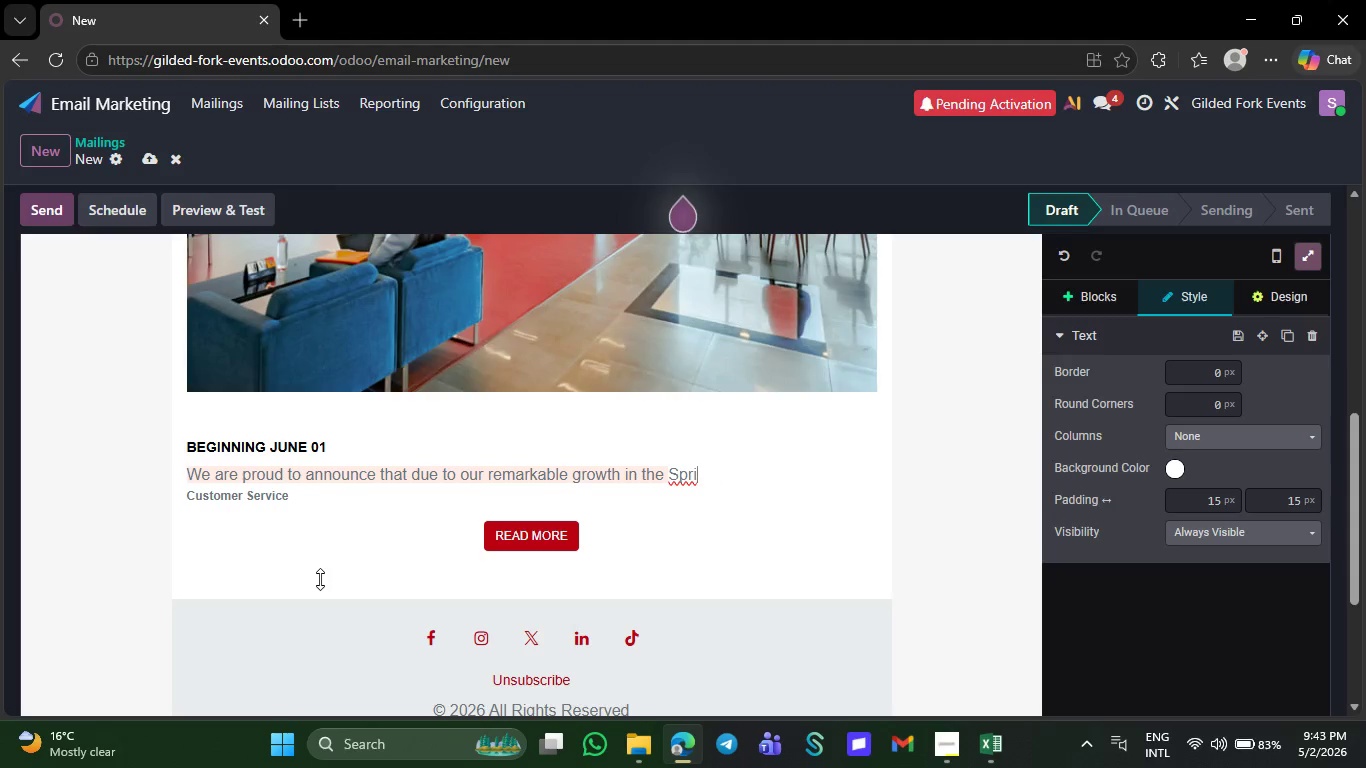 
key(Backspace)
 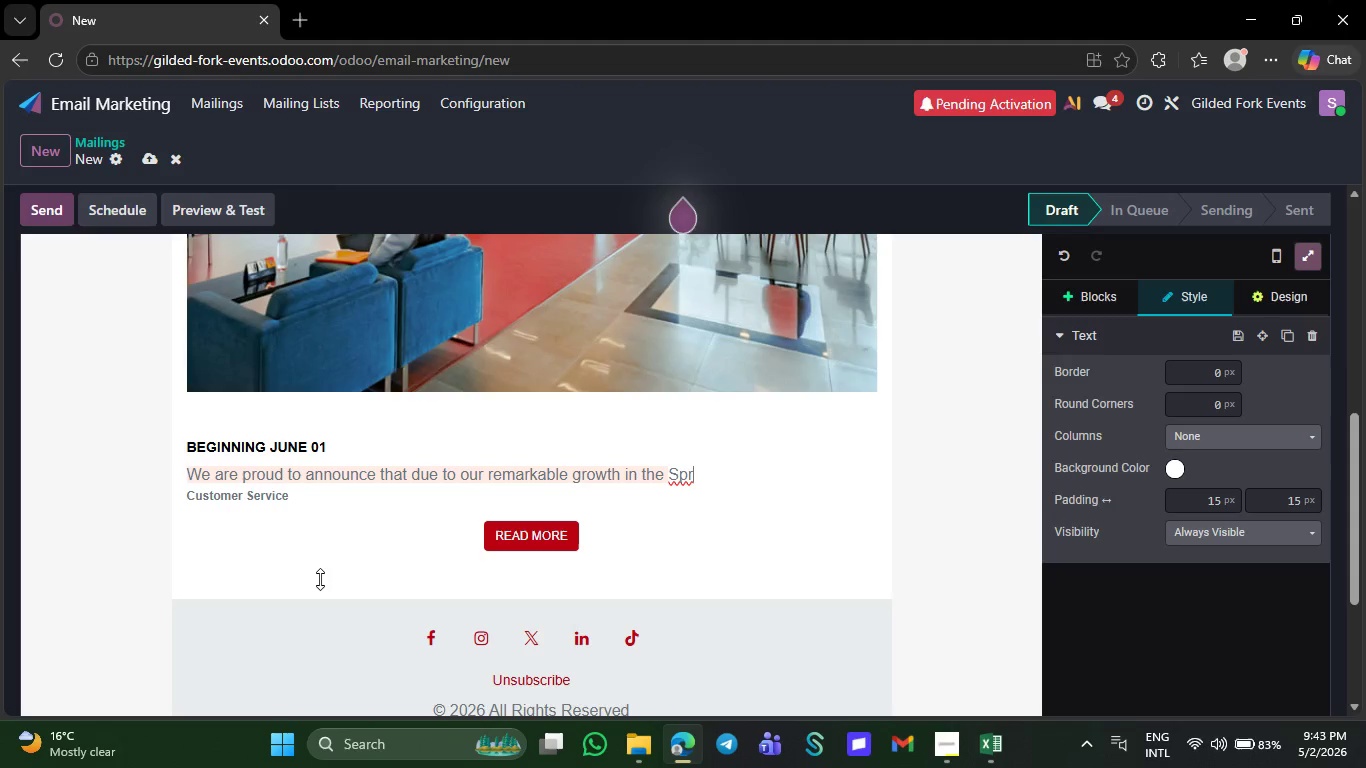 
key(Backspace)
 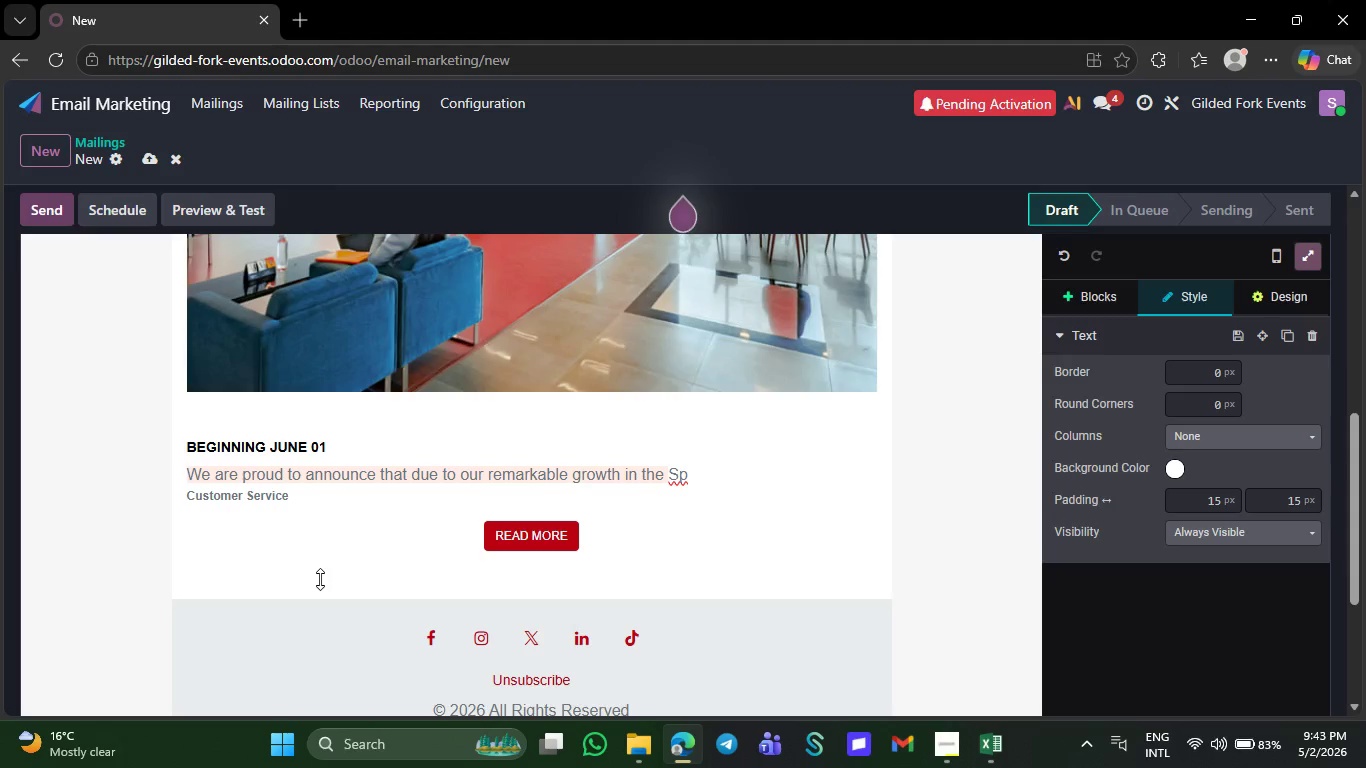 
key(Backspace)
 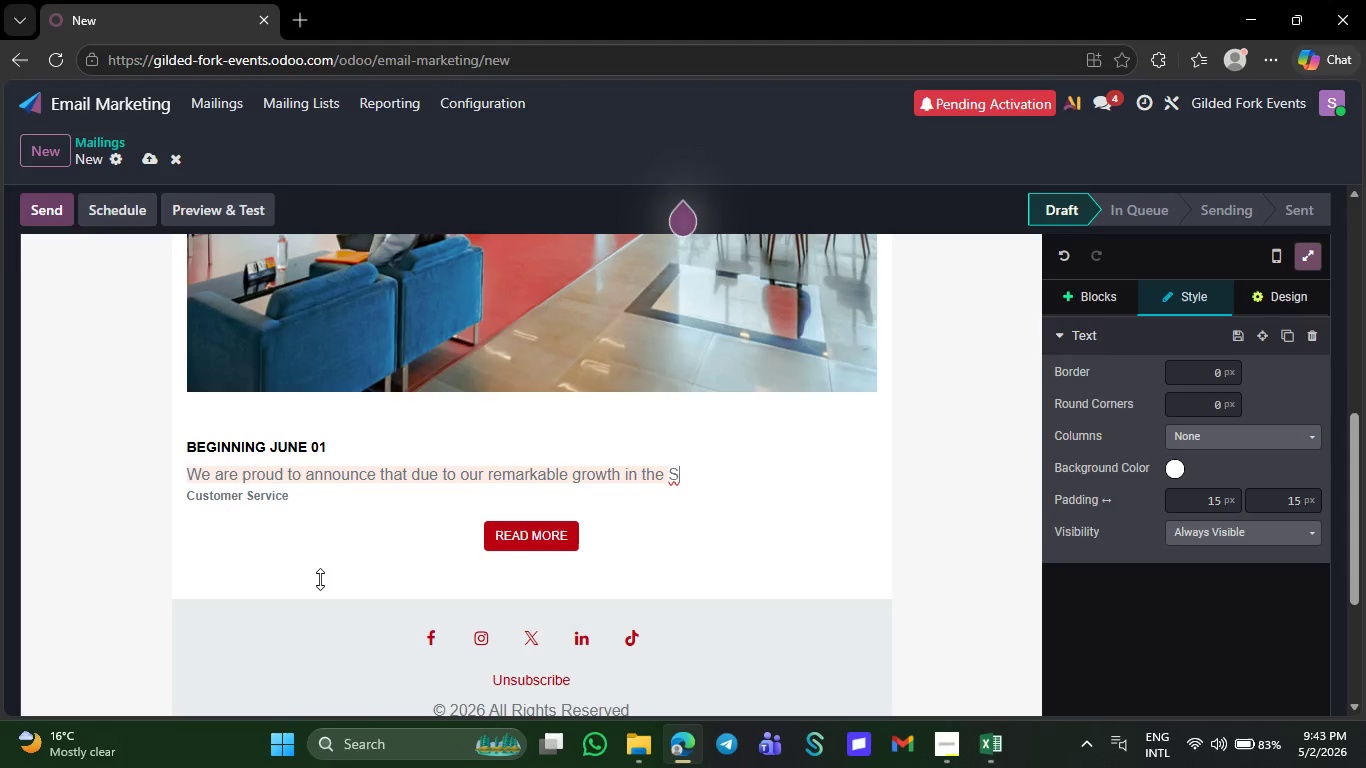 
key(Backspace)
 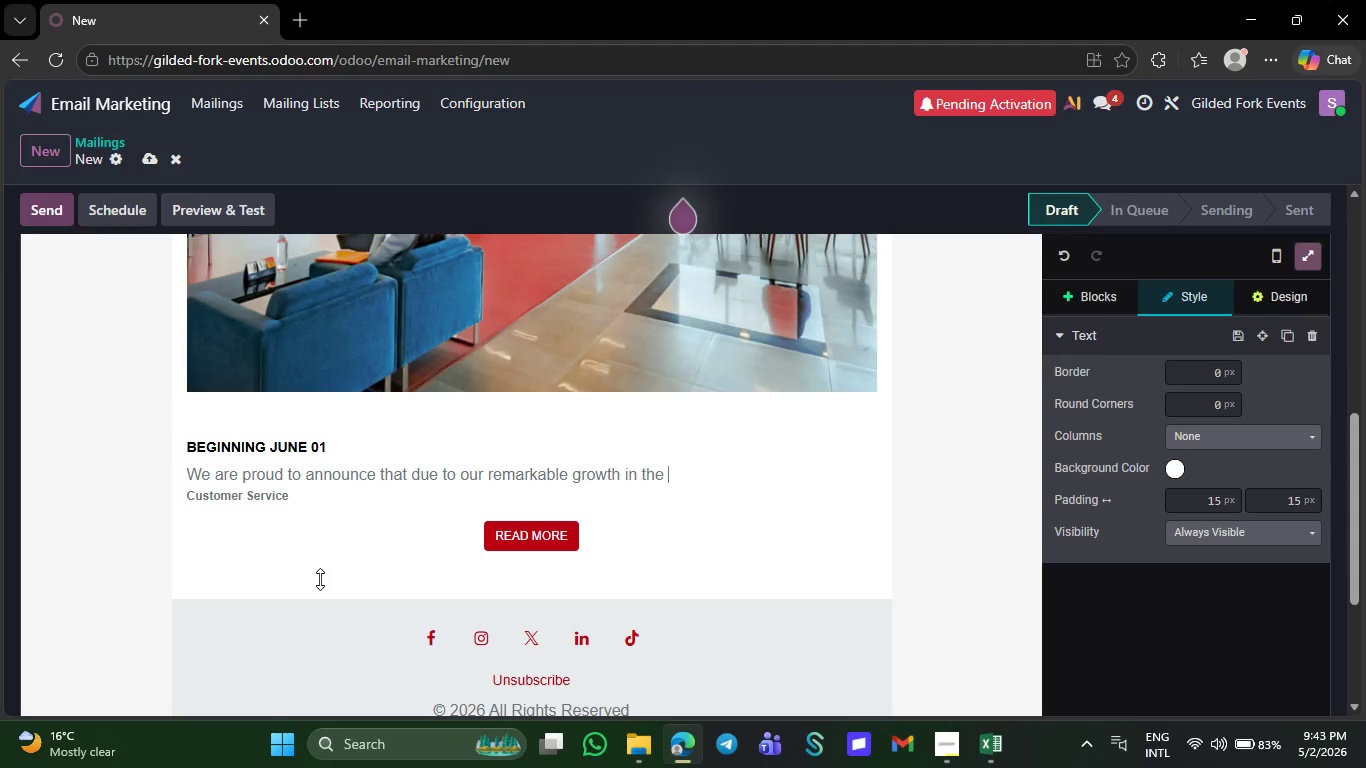 
key(Backspace)
 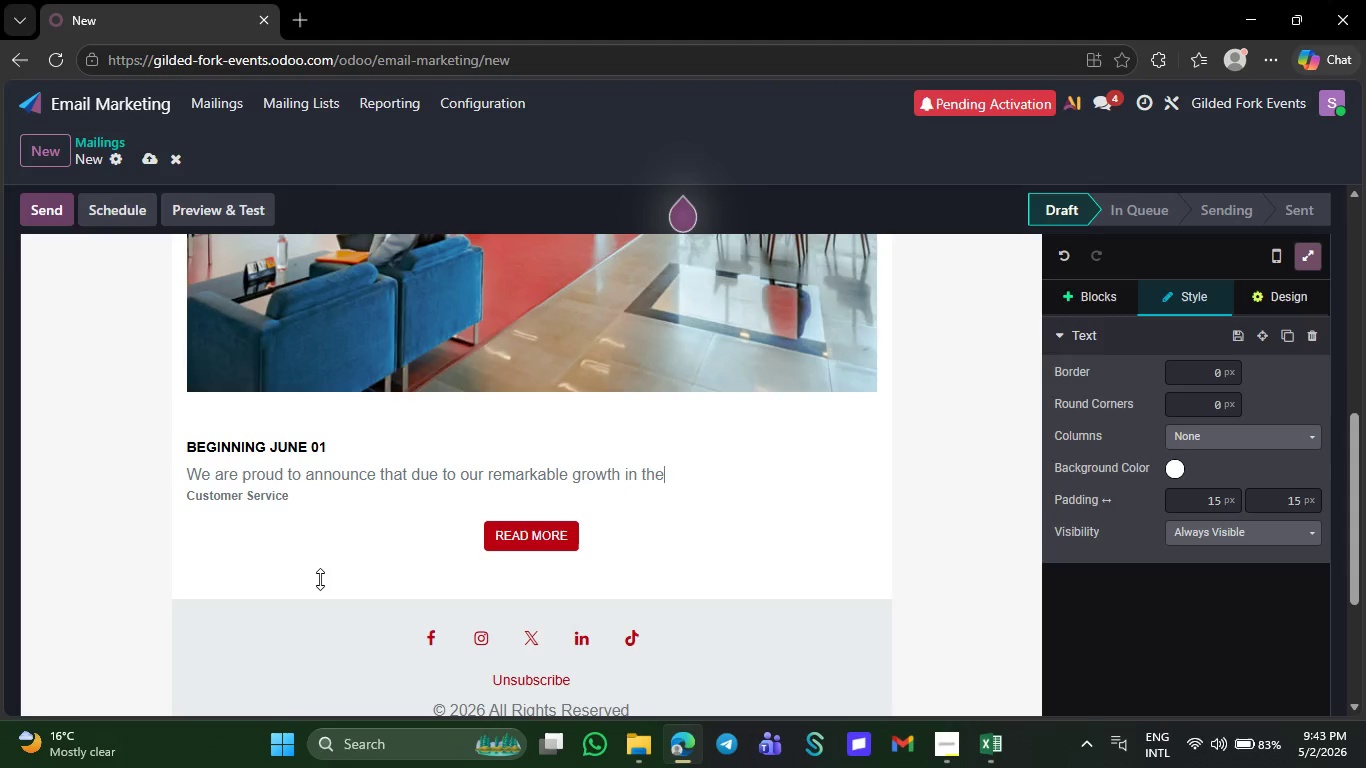 
key(Backspace)
 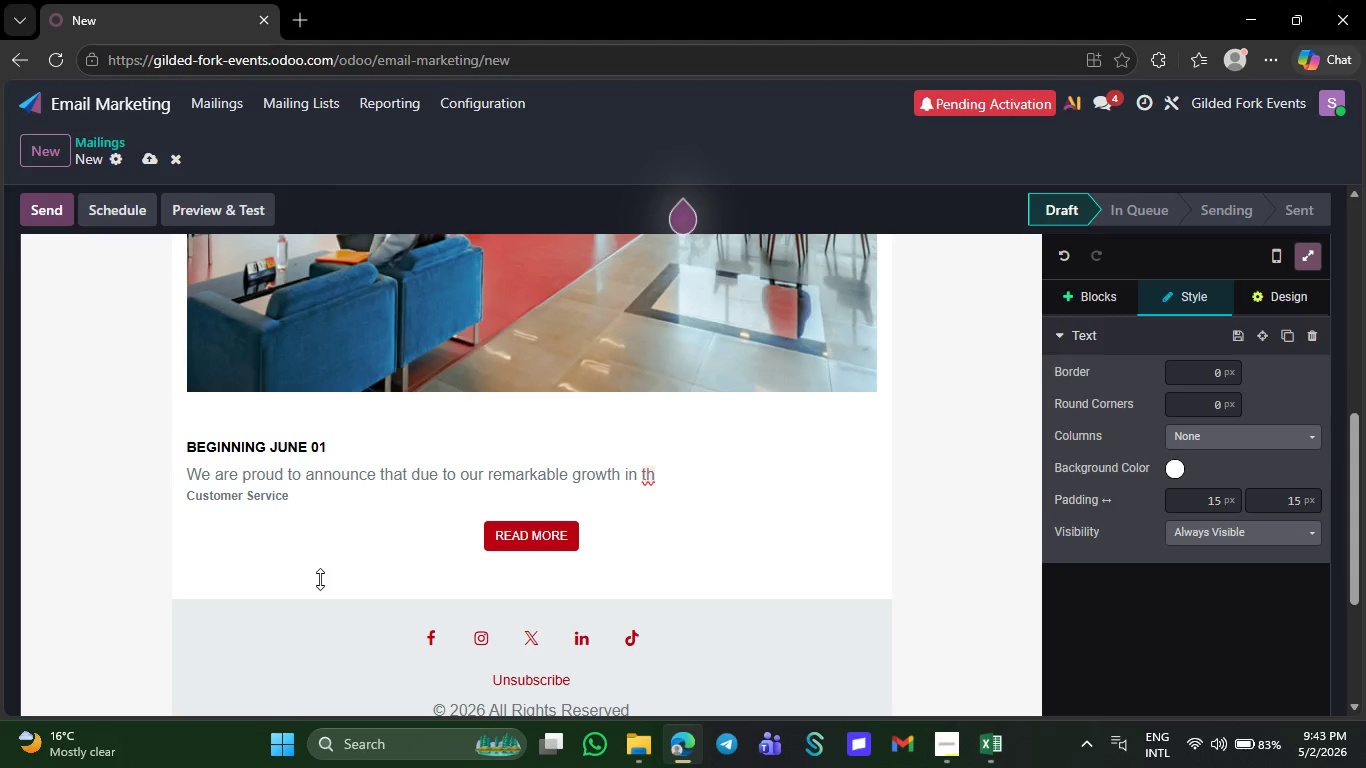 
wait(5.48)
 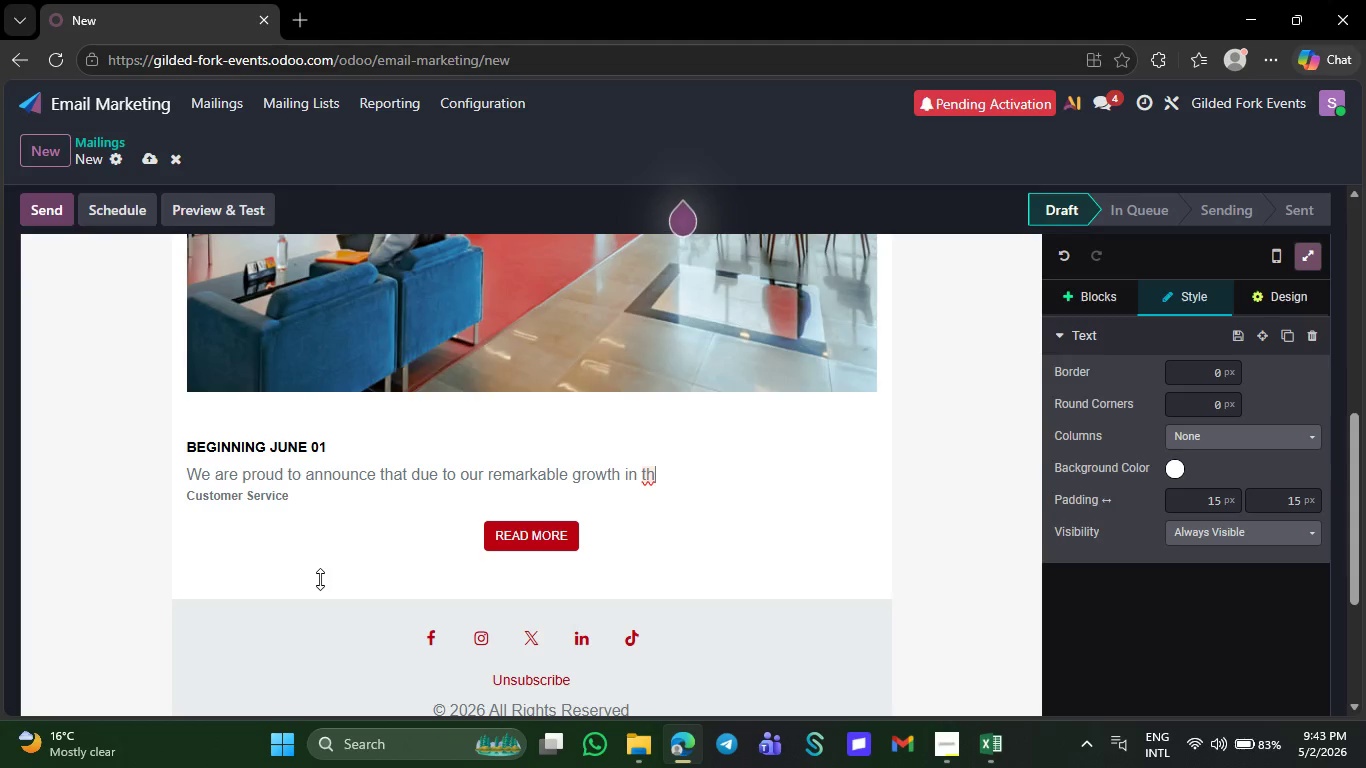 
key(Backspace)
 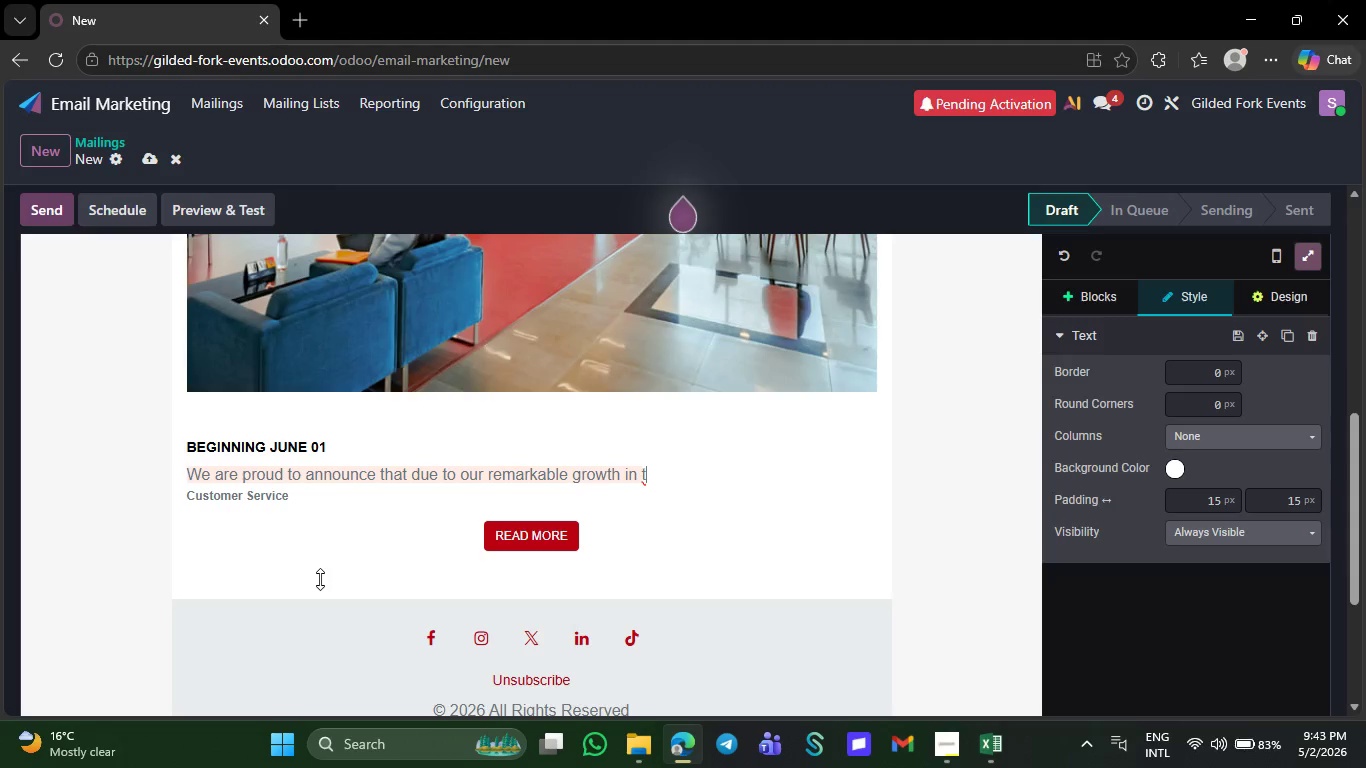 
key(Backspace)
 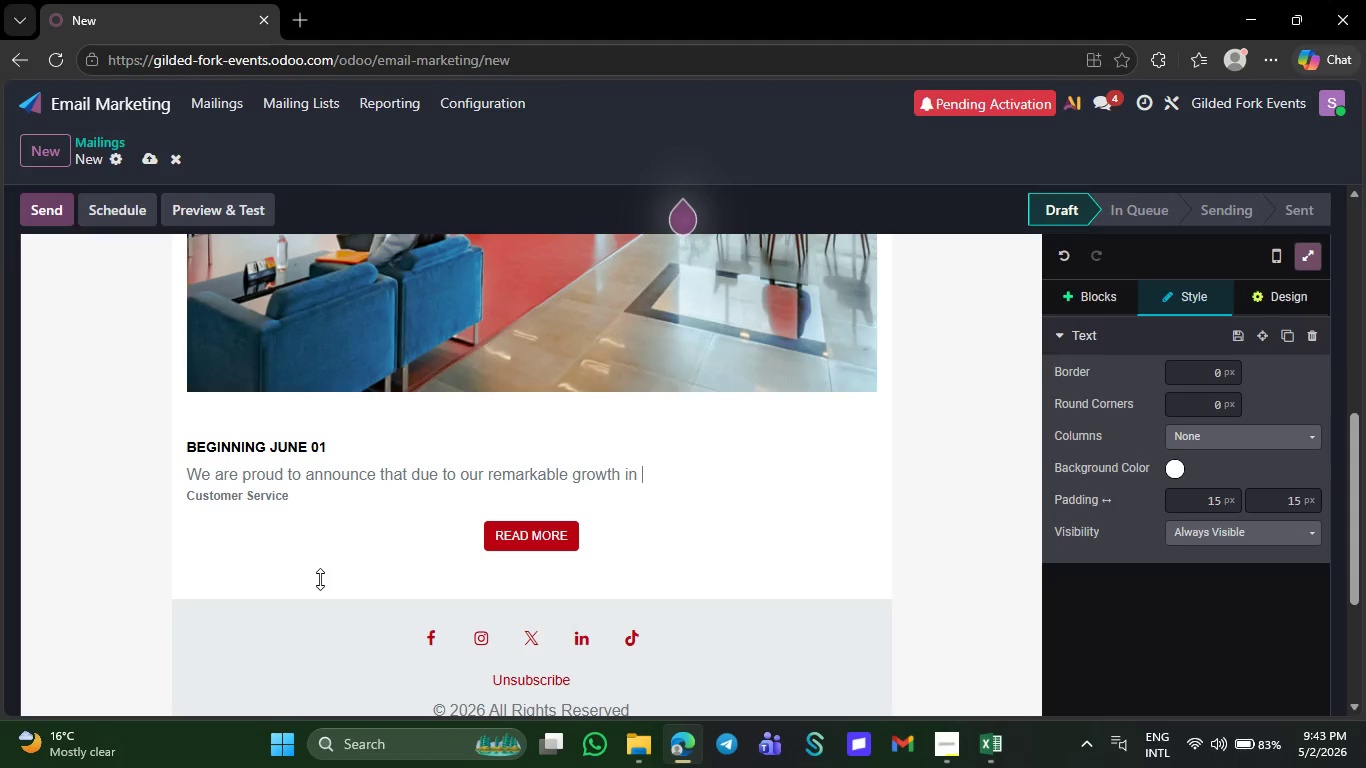 
key(Backspace)
 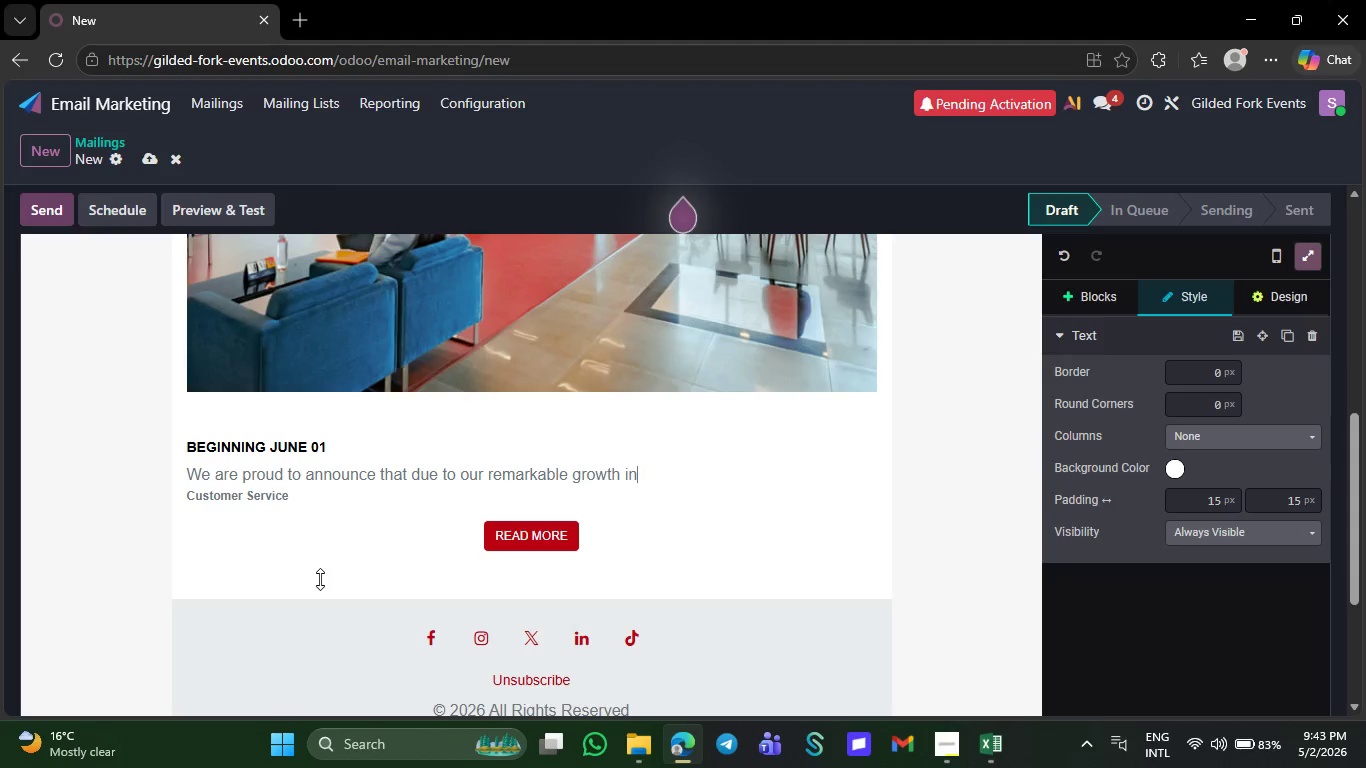 
key(Backspace)
 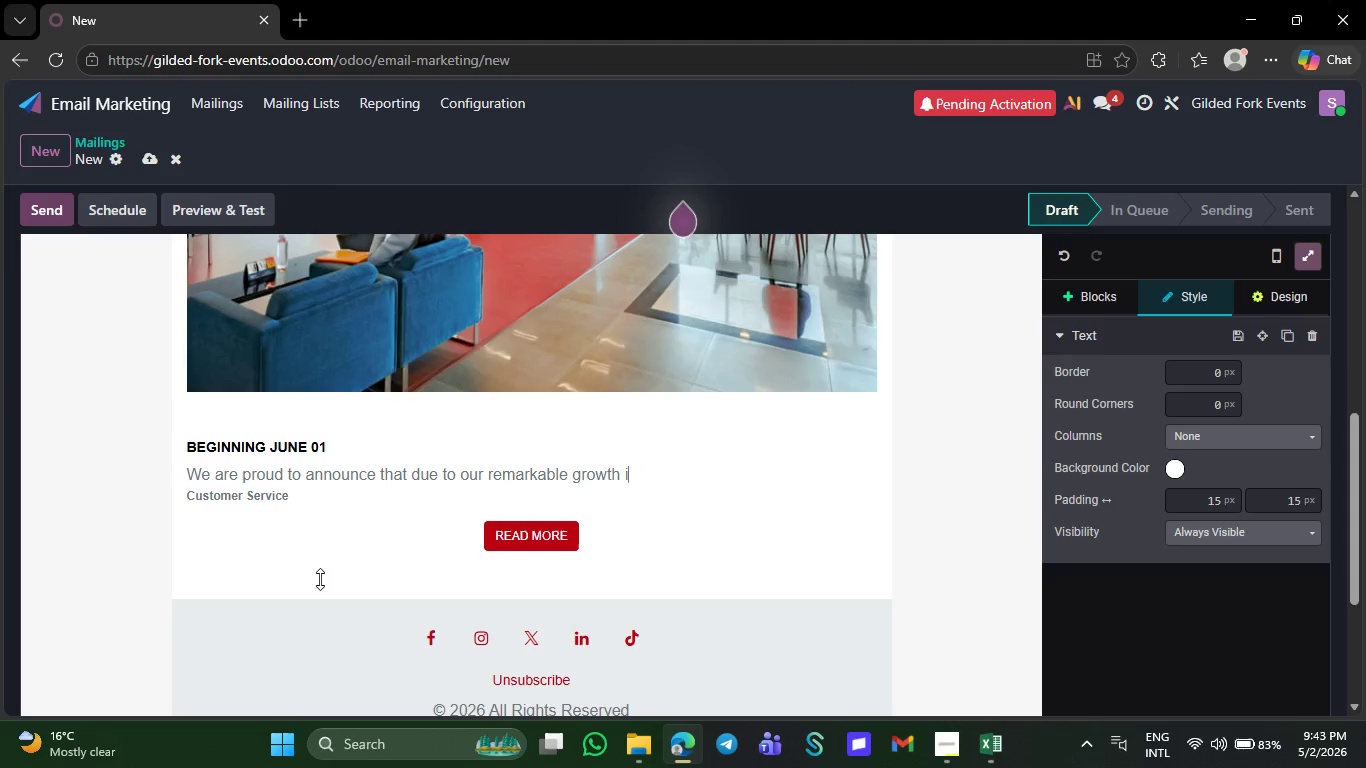 
key(Backspace)
 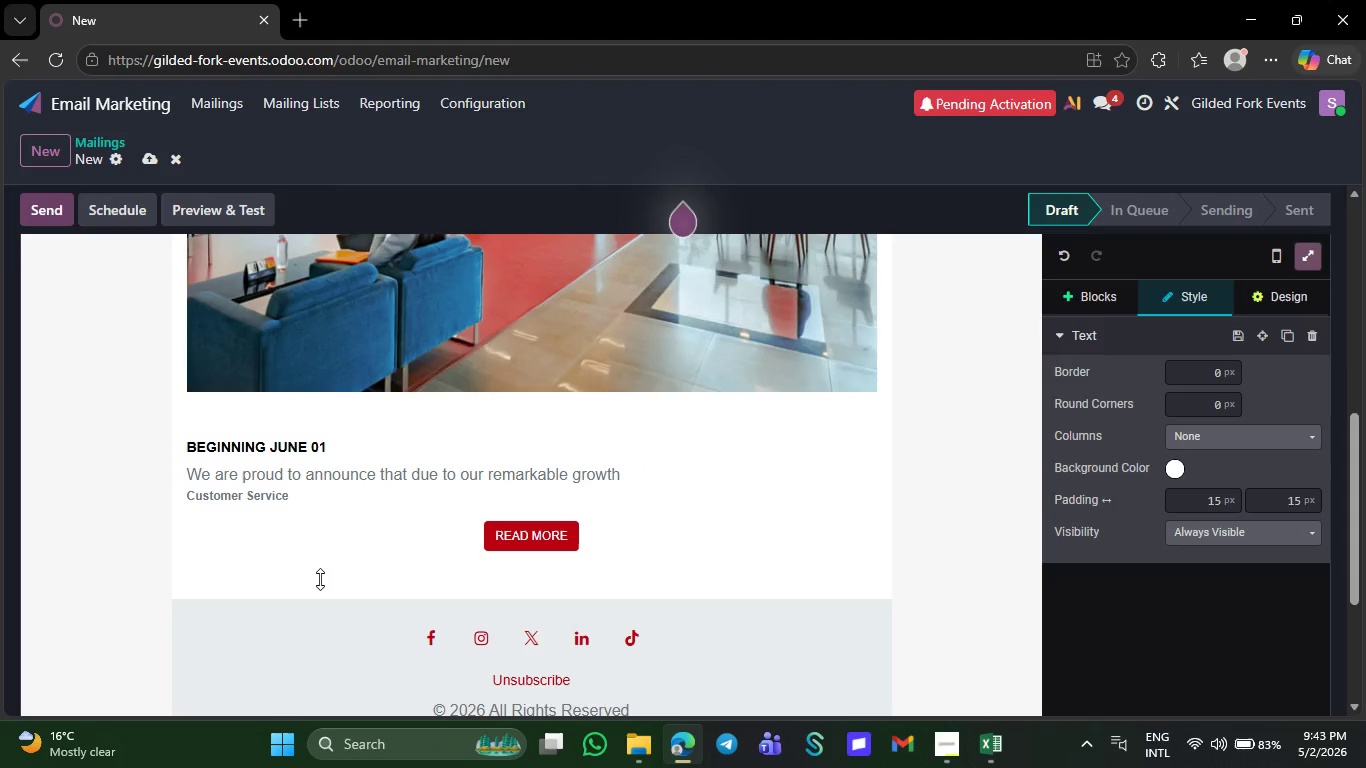 
key(Backspace)
 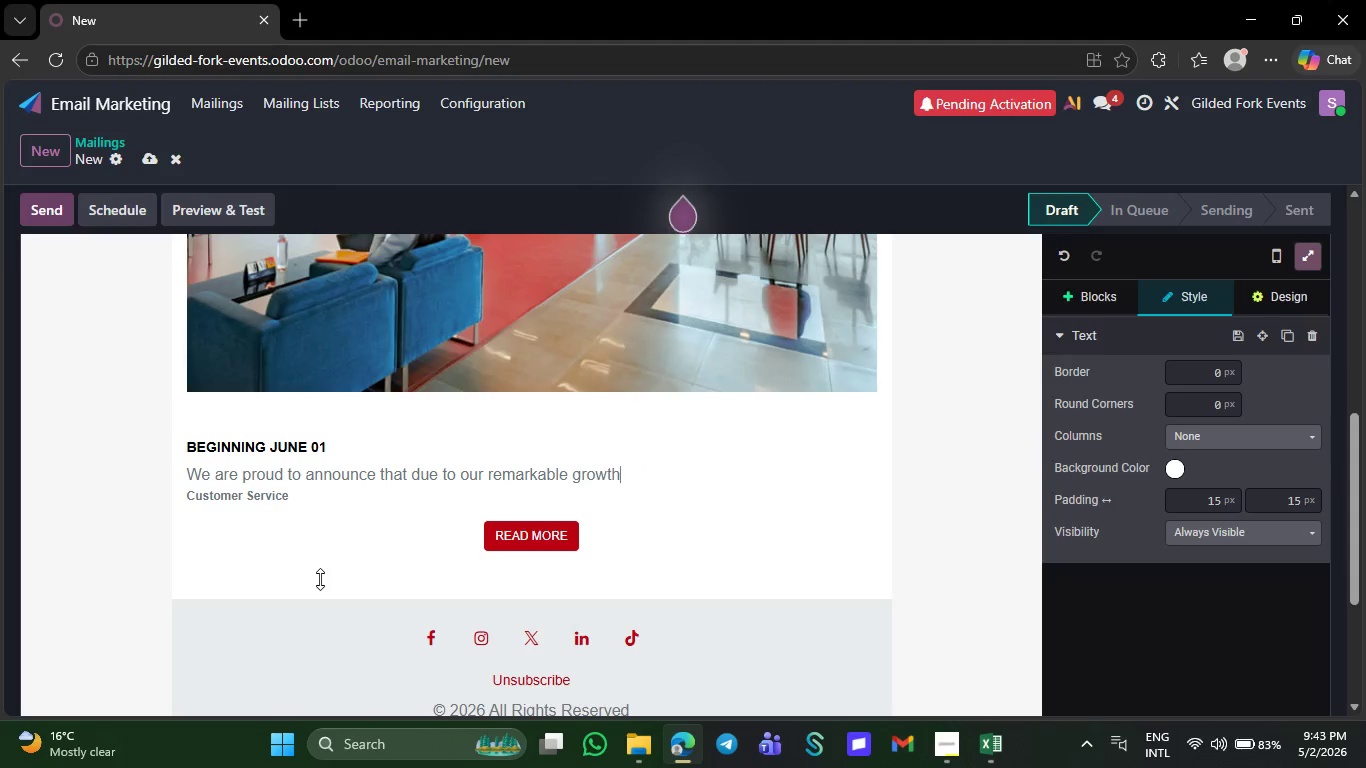 
key(Backspace)
 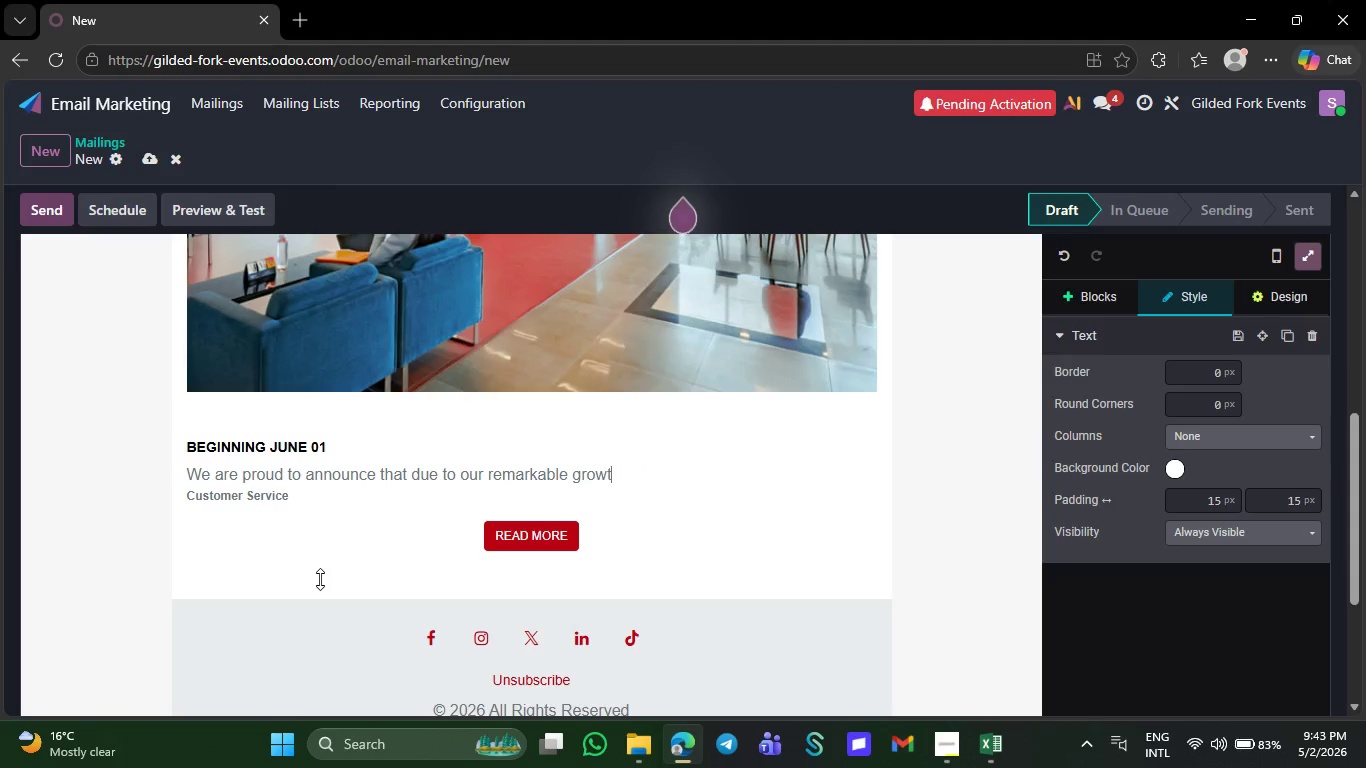 
key(Backspace)
 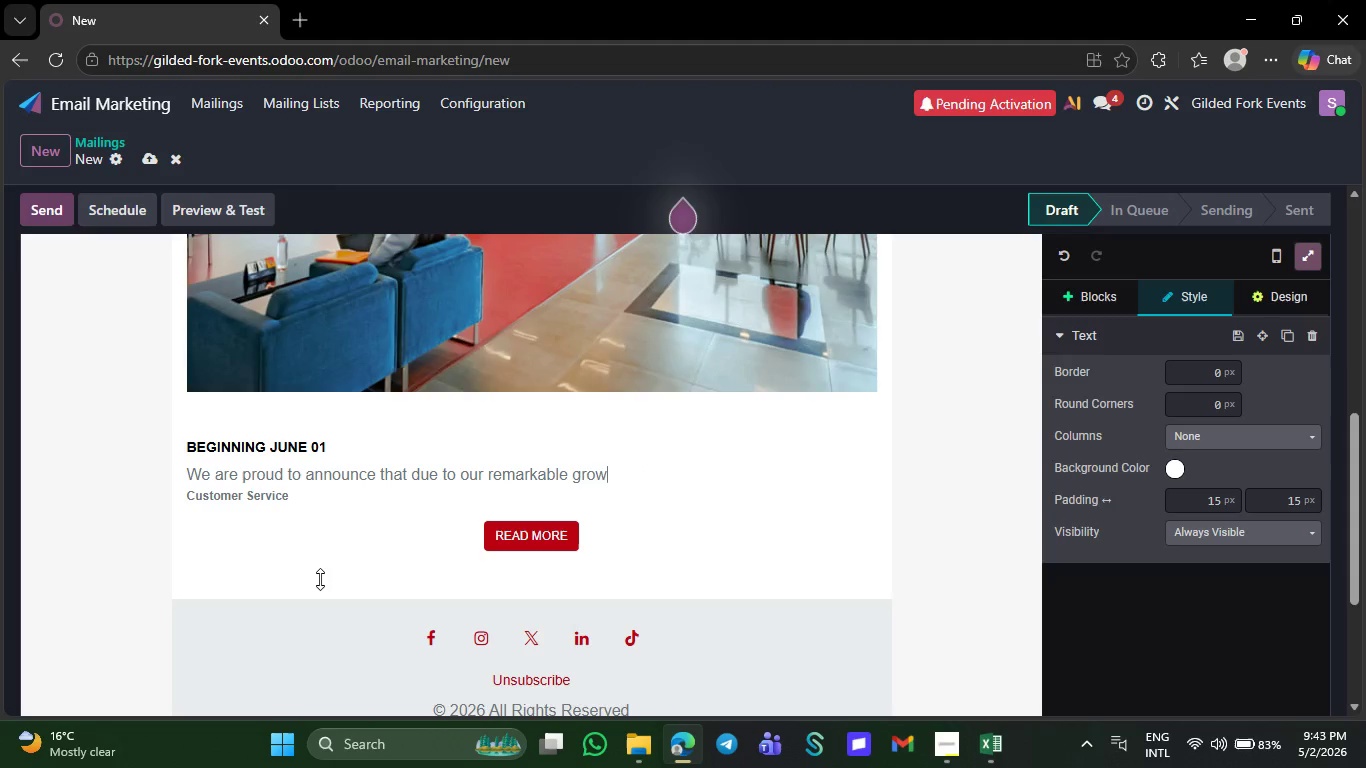 
key(Backspace)
 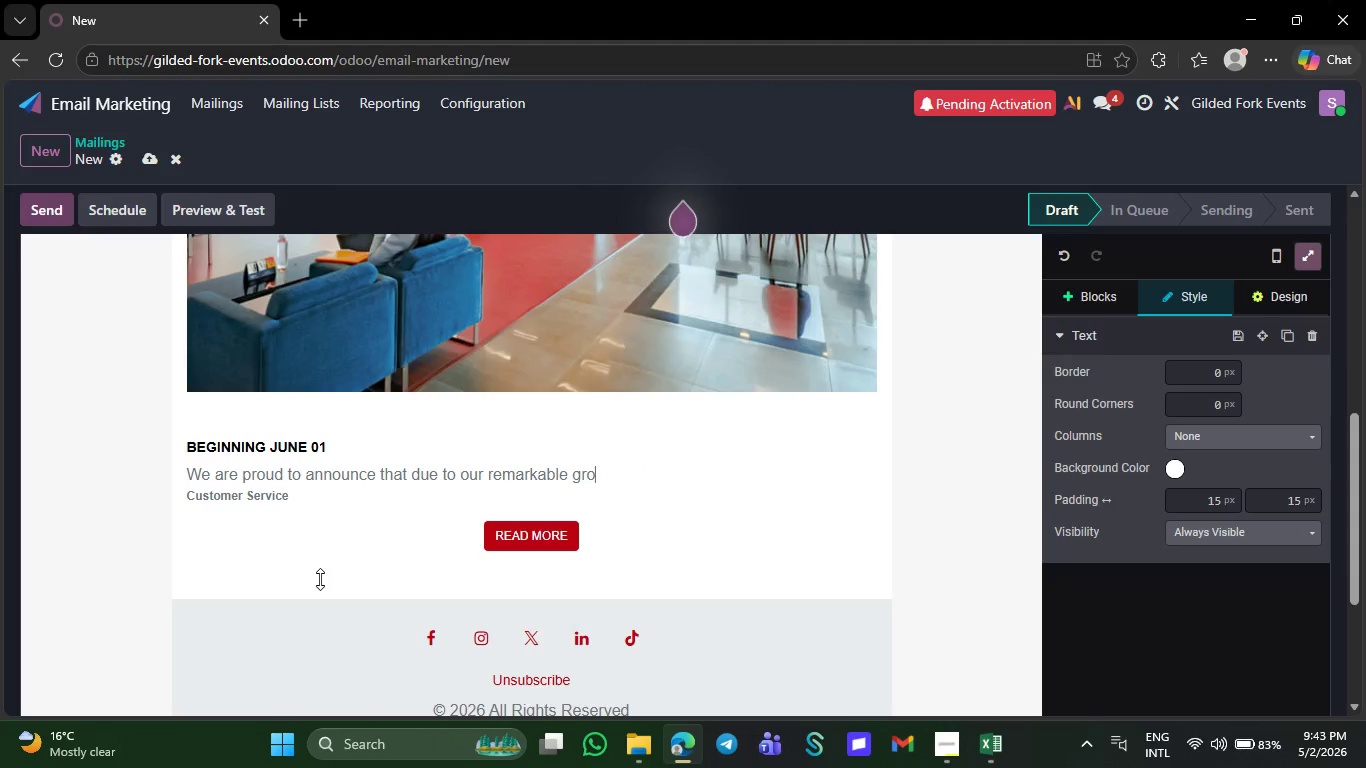 
key(Backspace)
 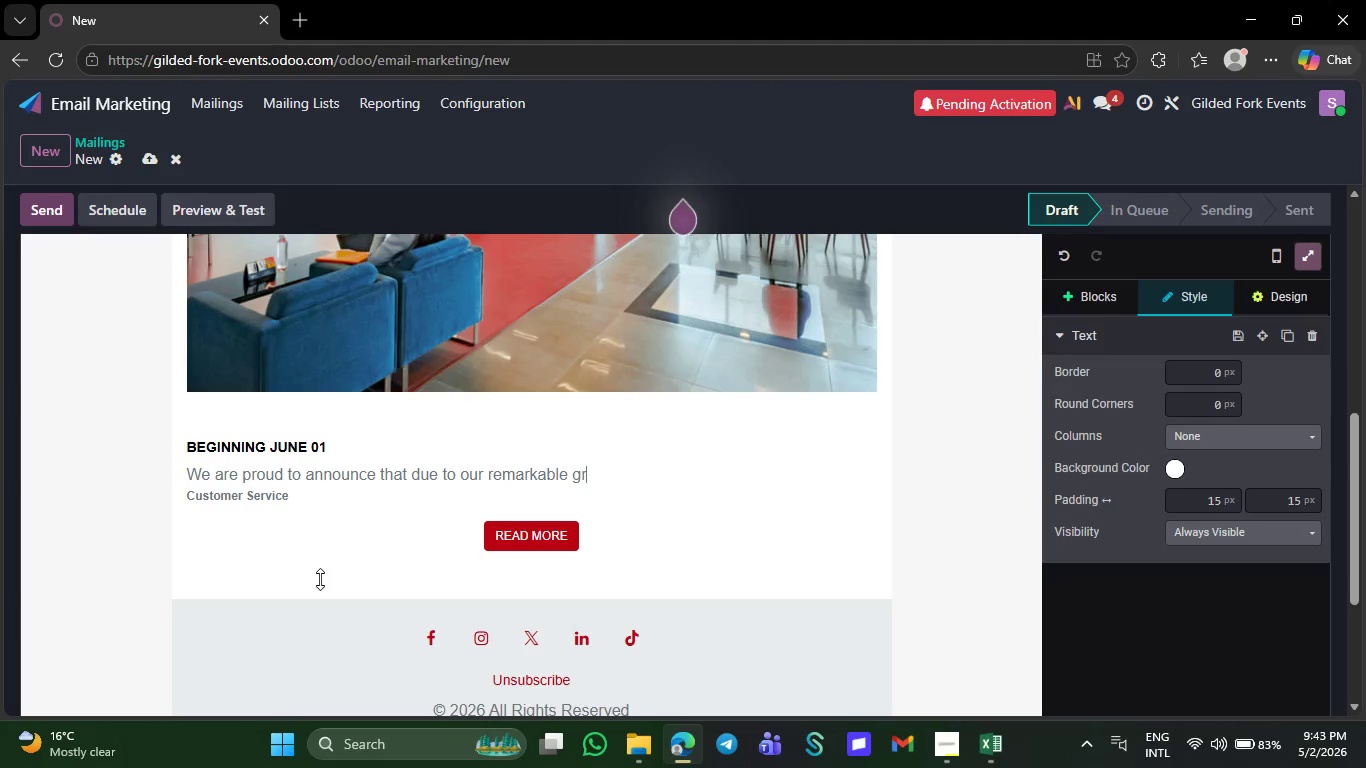 
key(Backspace)
 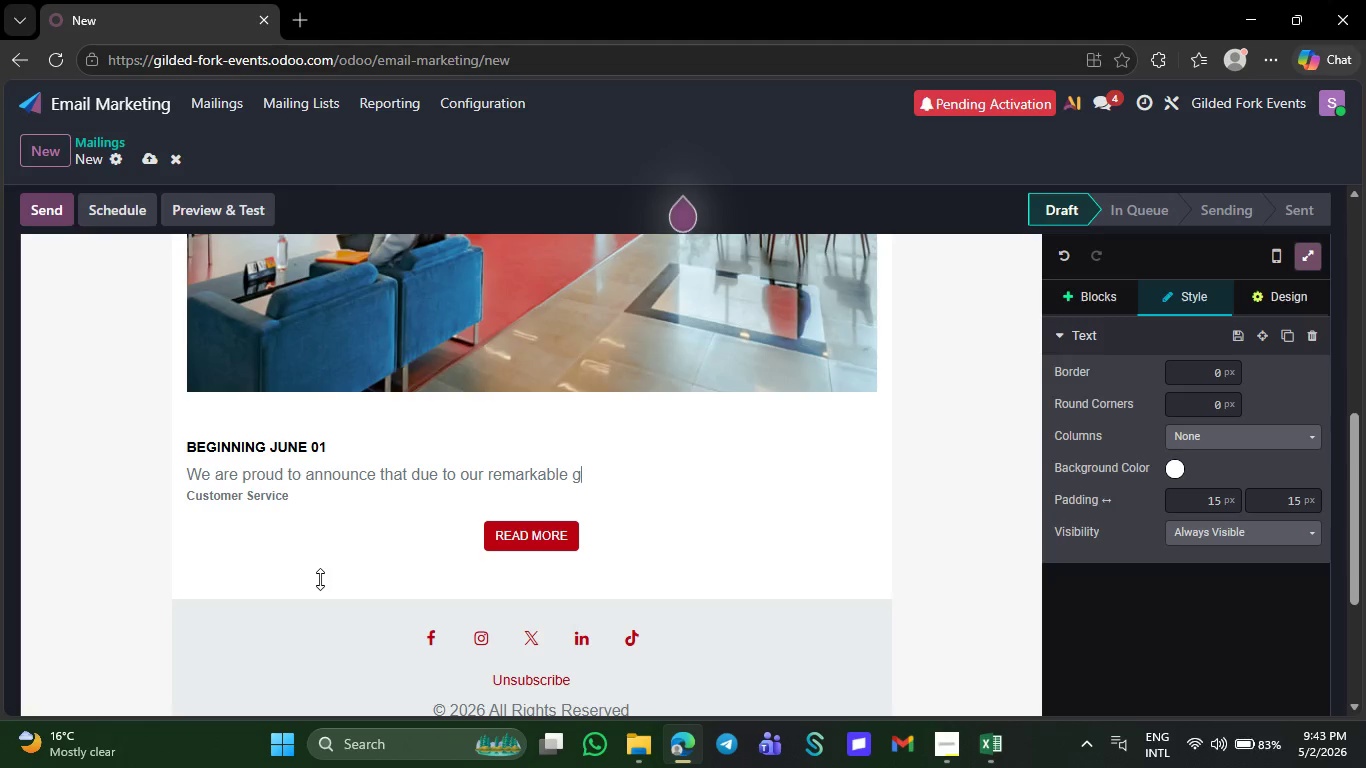 
key(Backspace)
 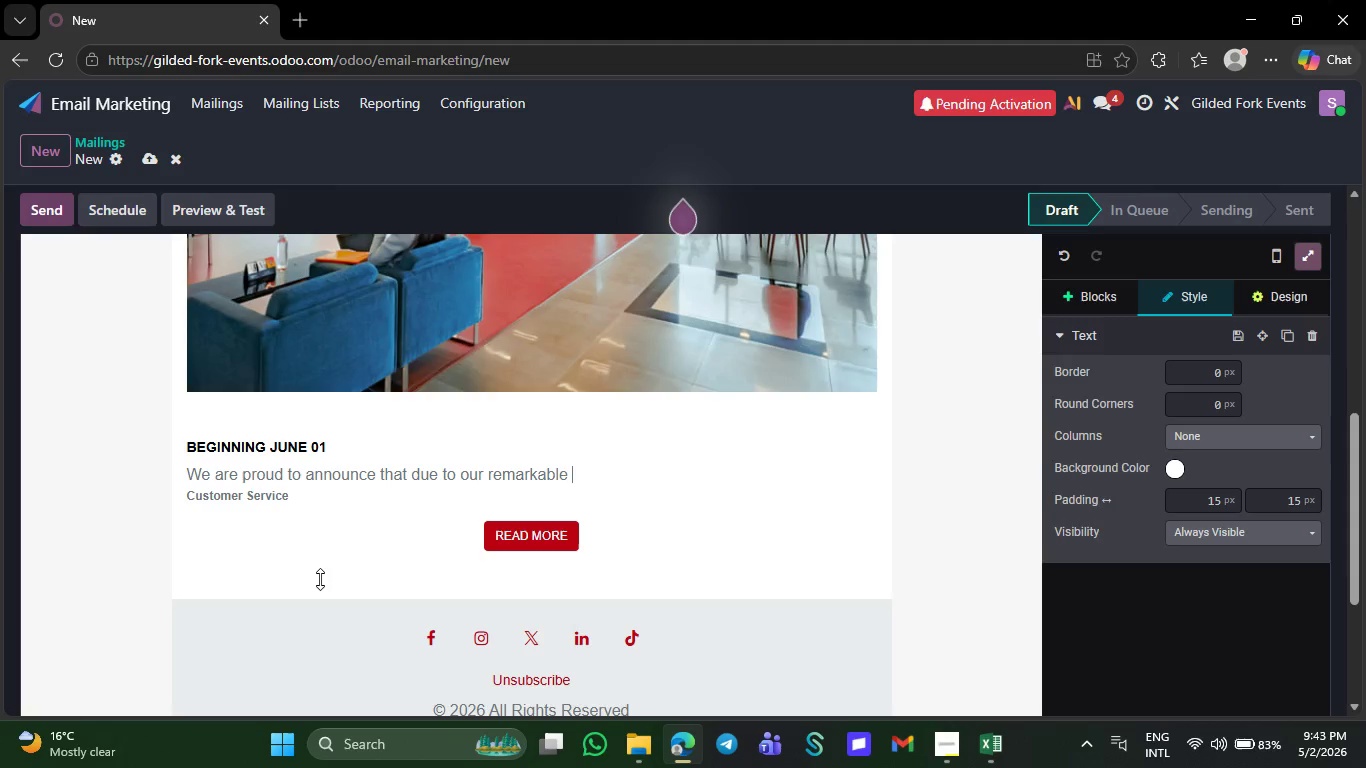 
key(Backspace)
 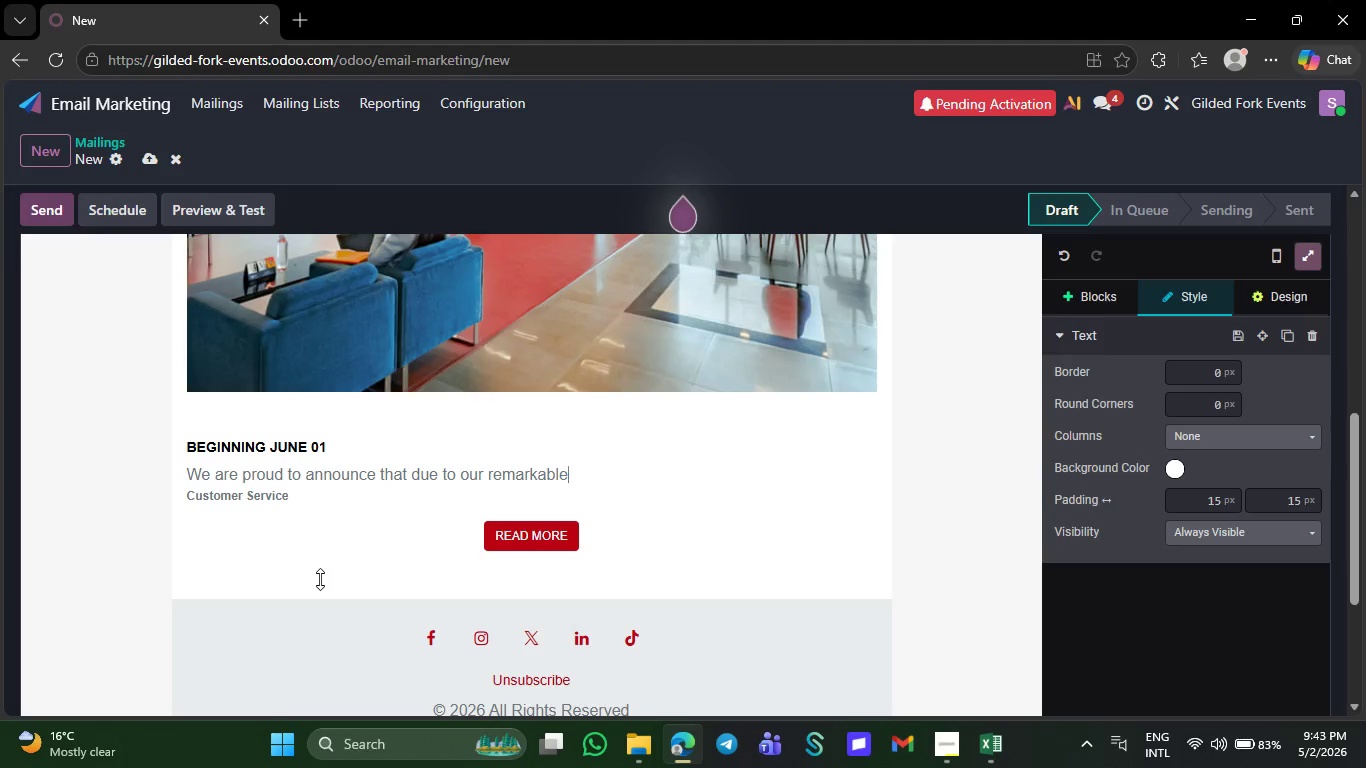 
key(Backspace)
 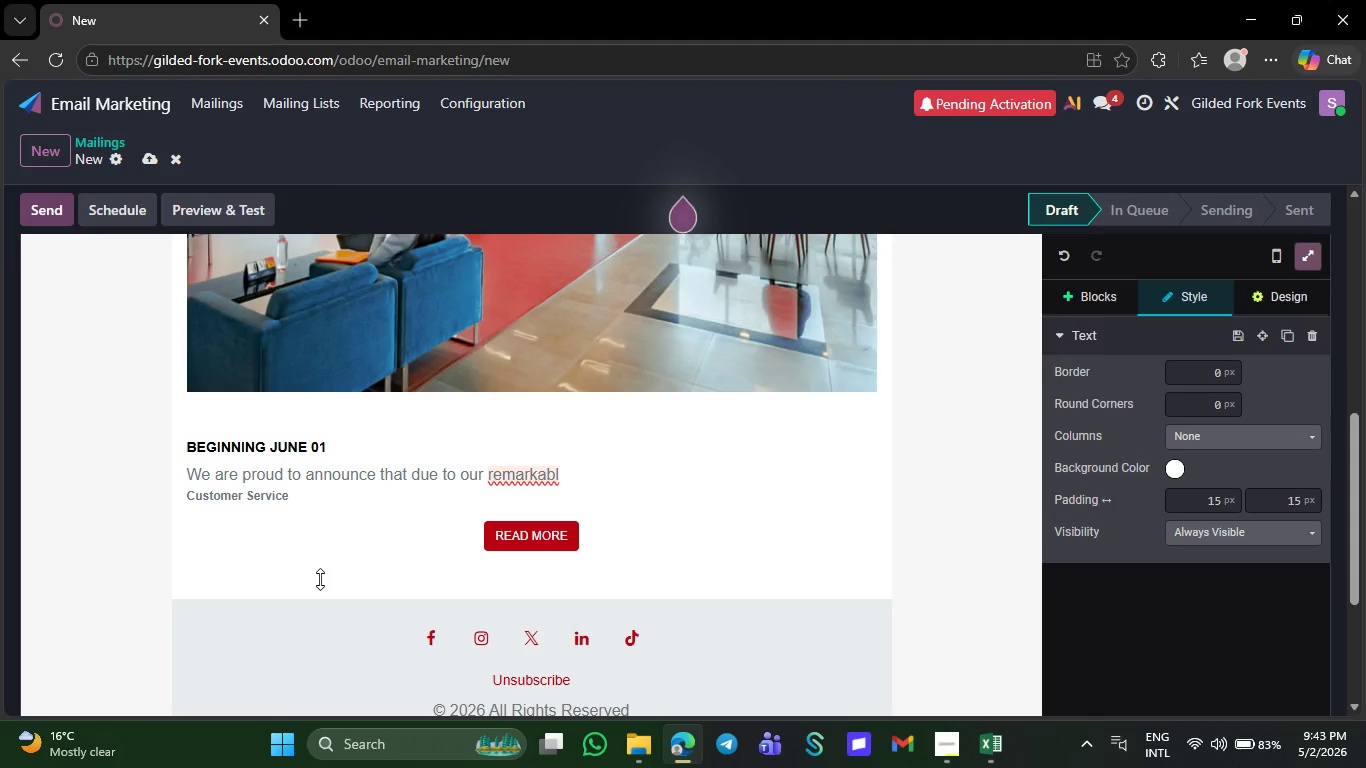 
key(Backspace)
 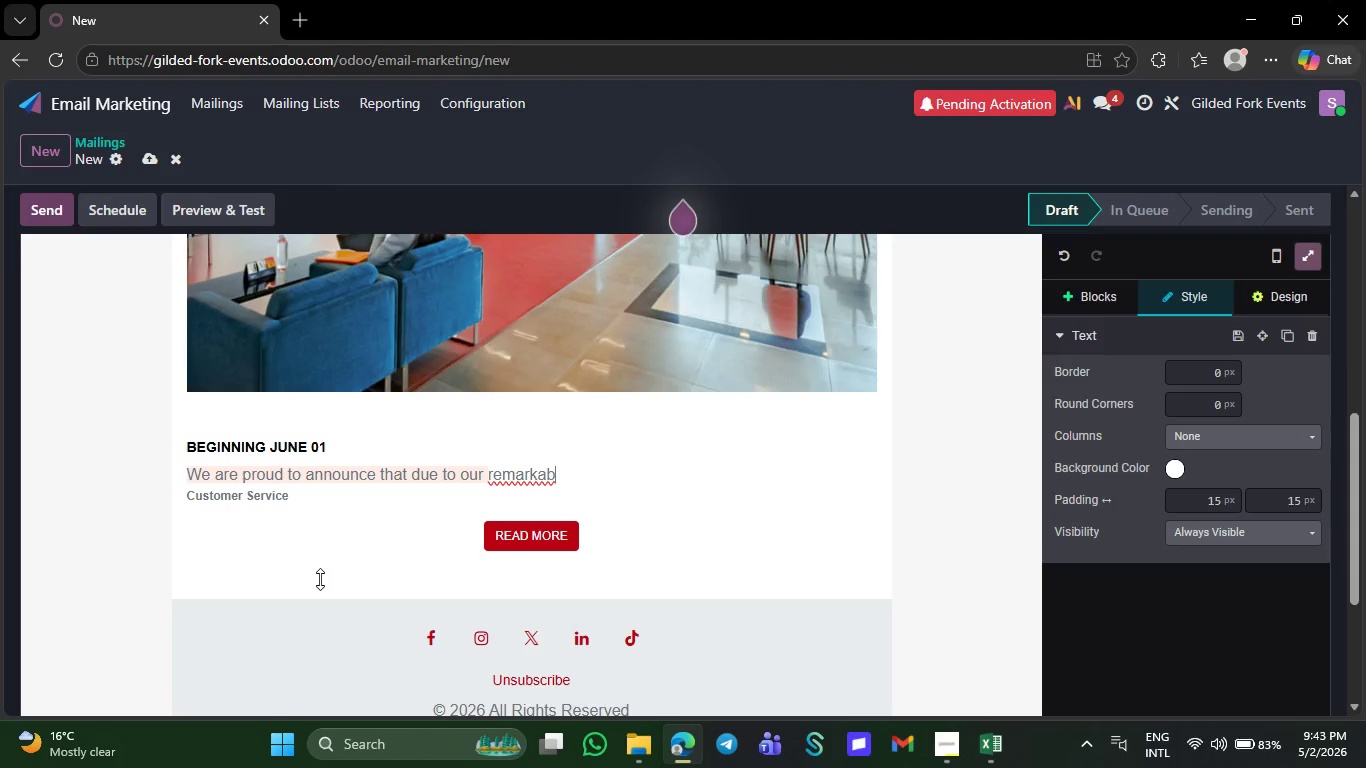 
key(Backspace)
 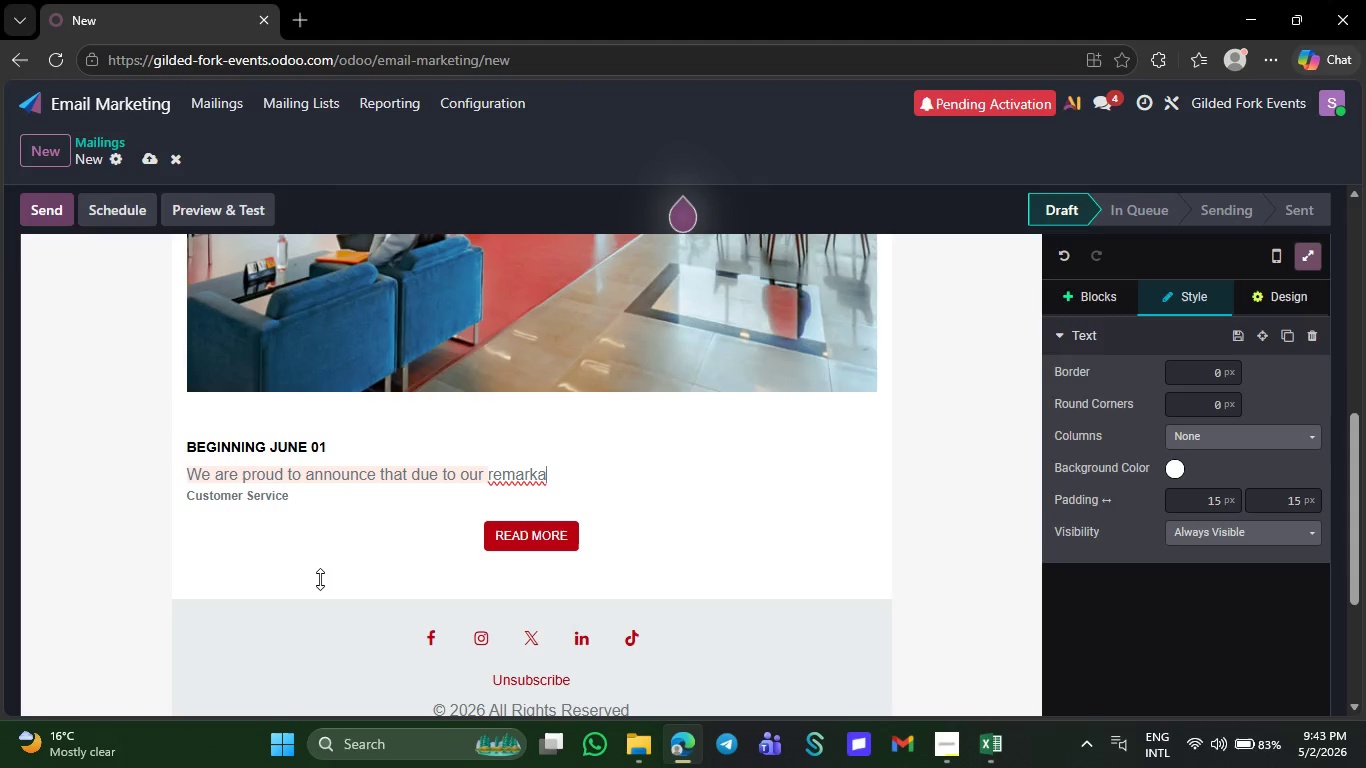 
key(Backspace)
 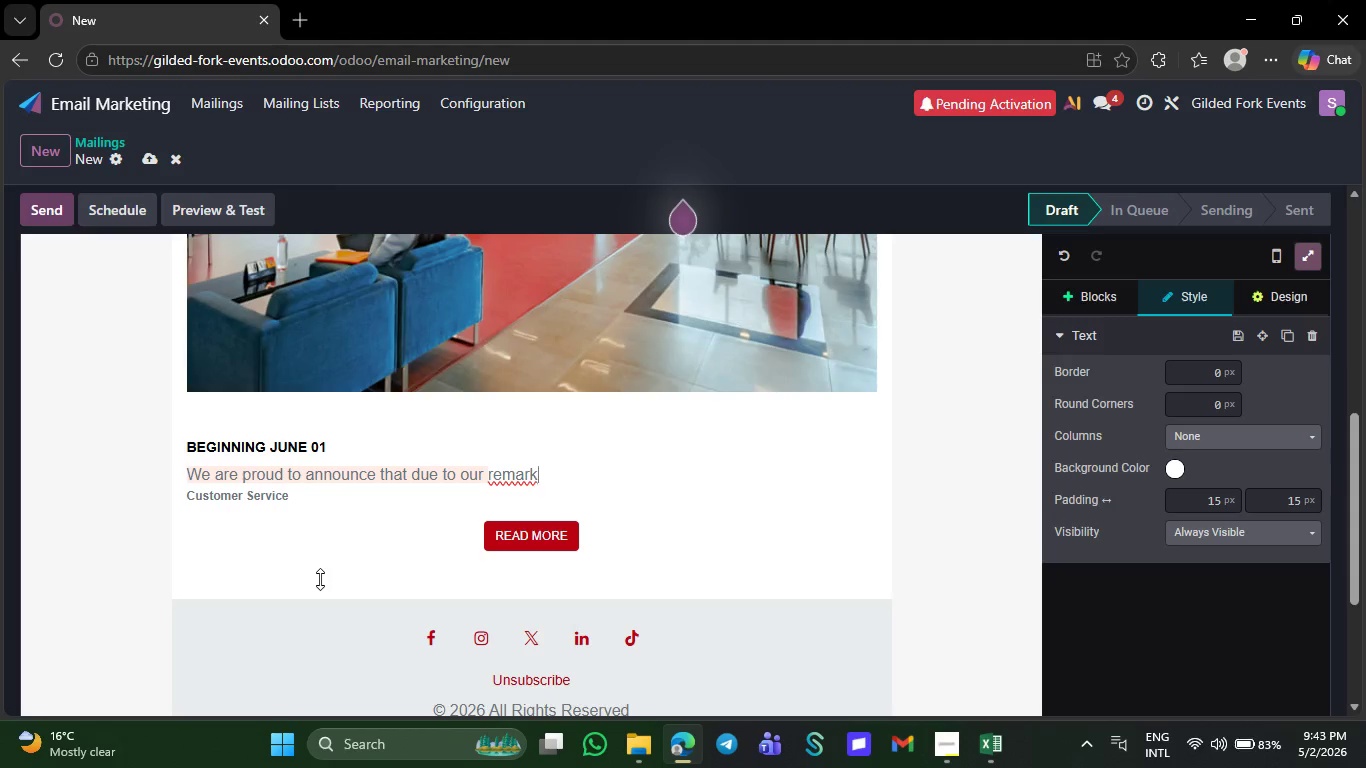 
key(Backspace)
 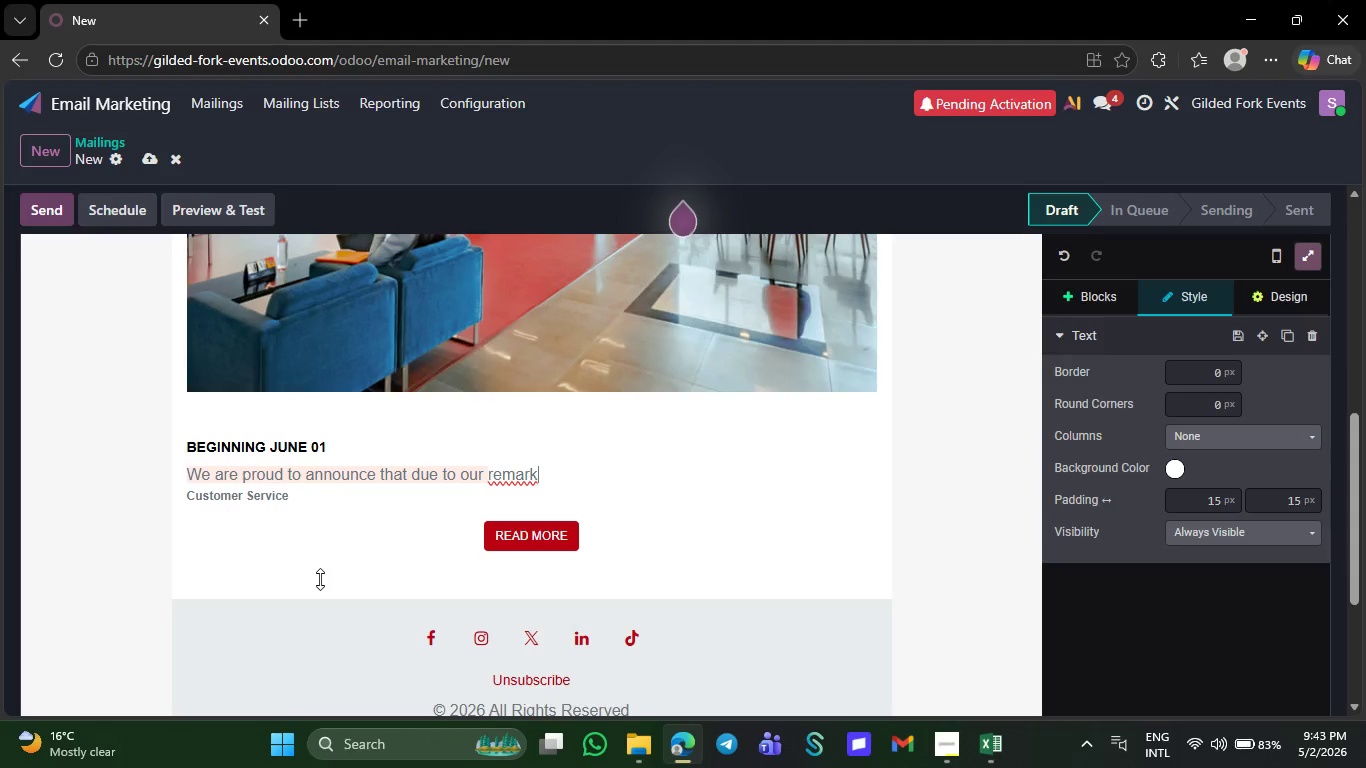 
key(Backspace)
 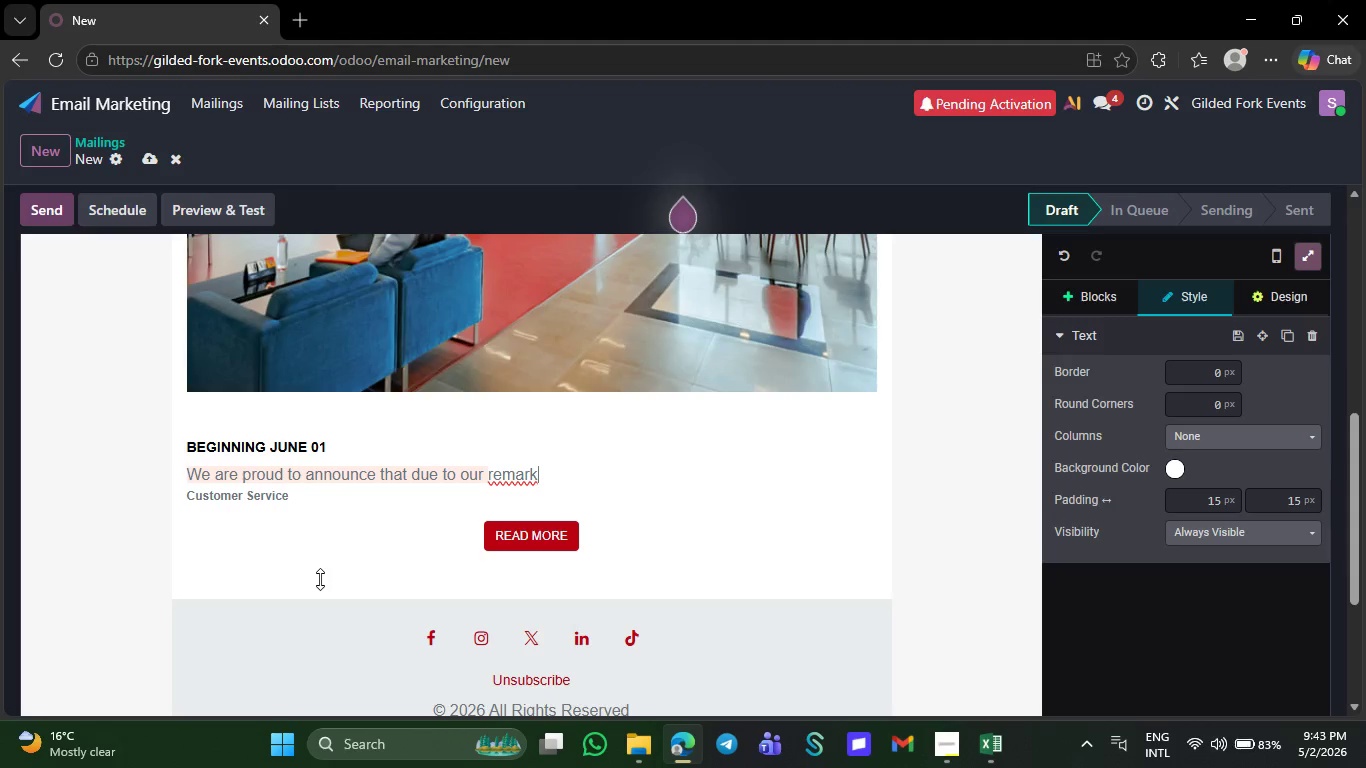 
key(Backspace)
 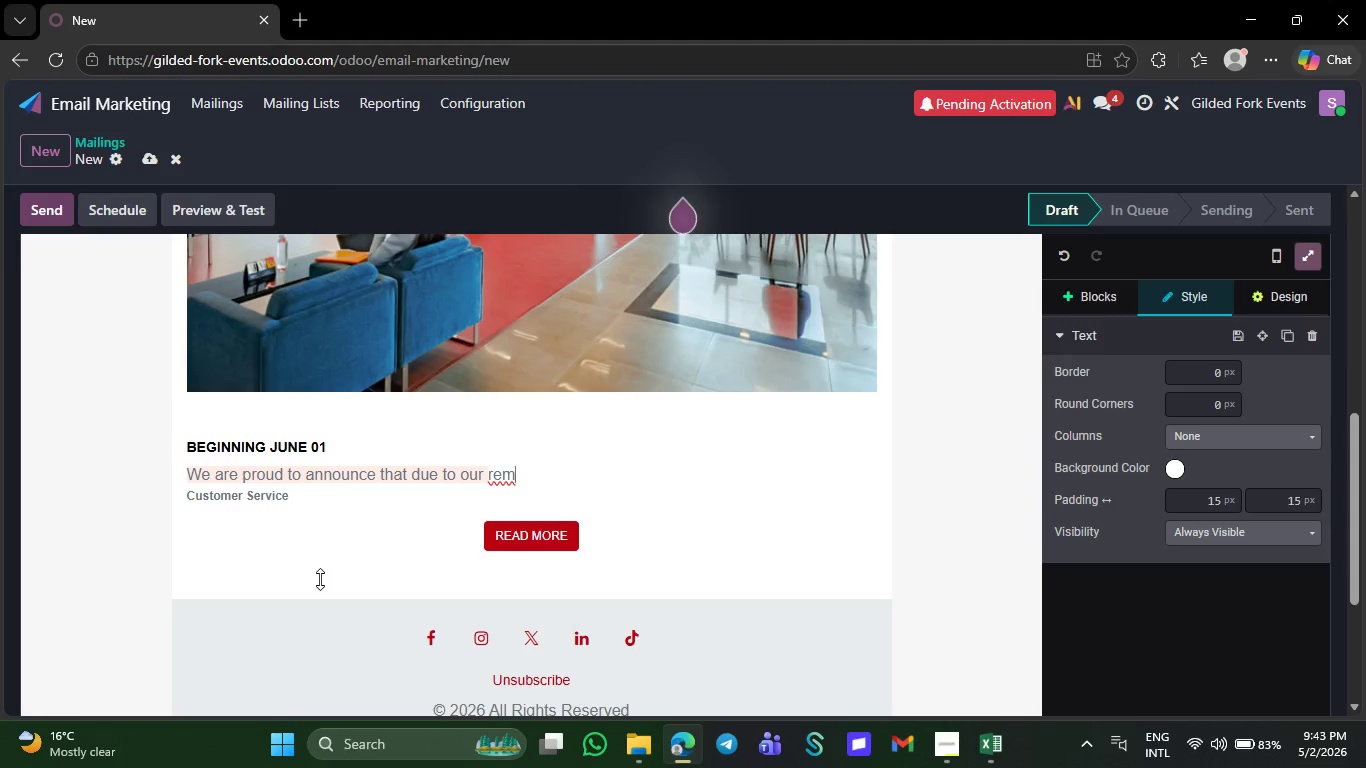 
key(Backspace)
 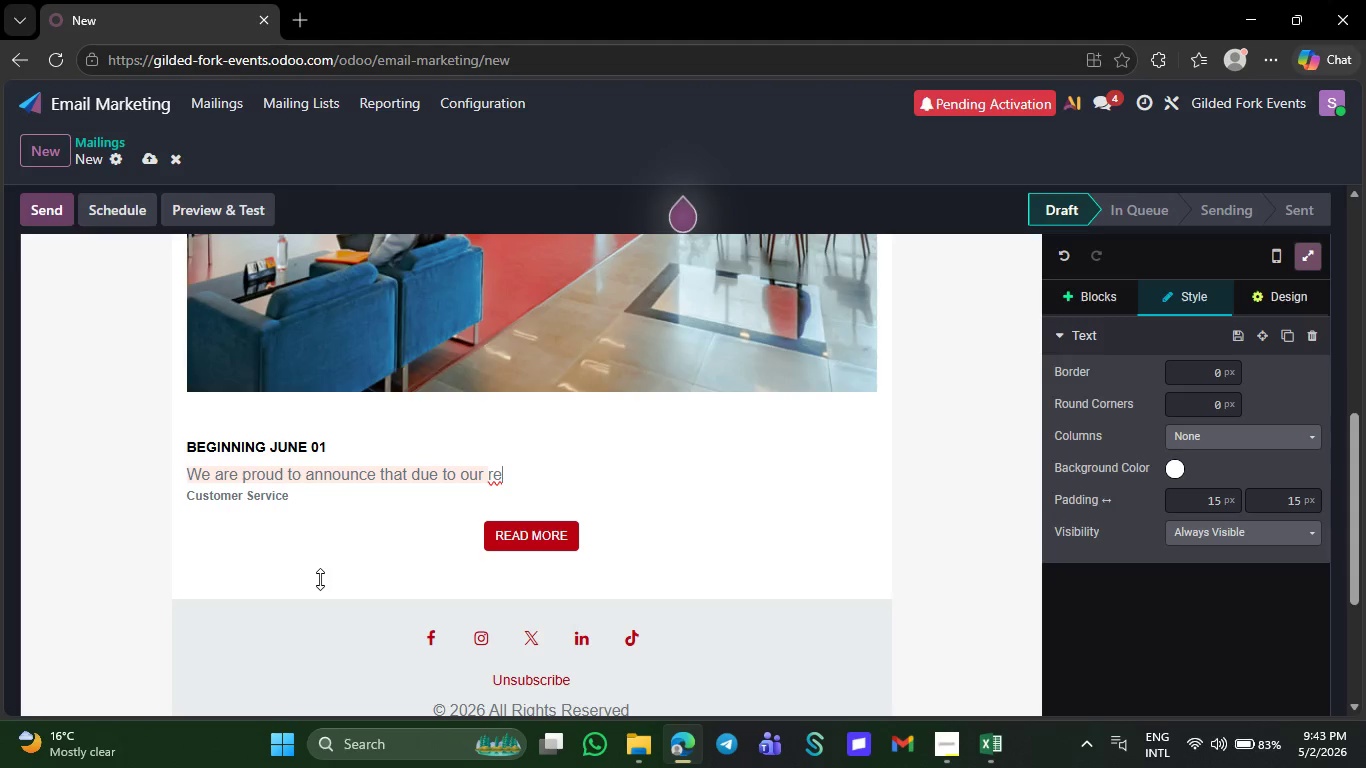 
key(Backspace)
 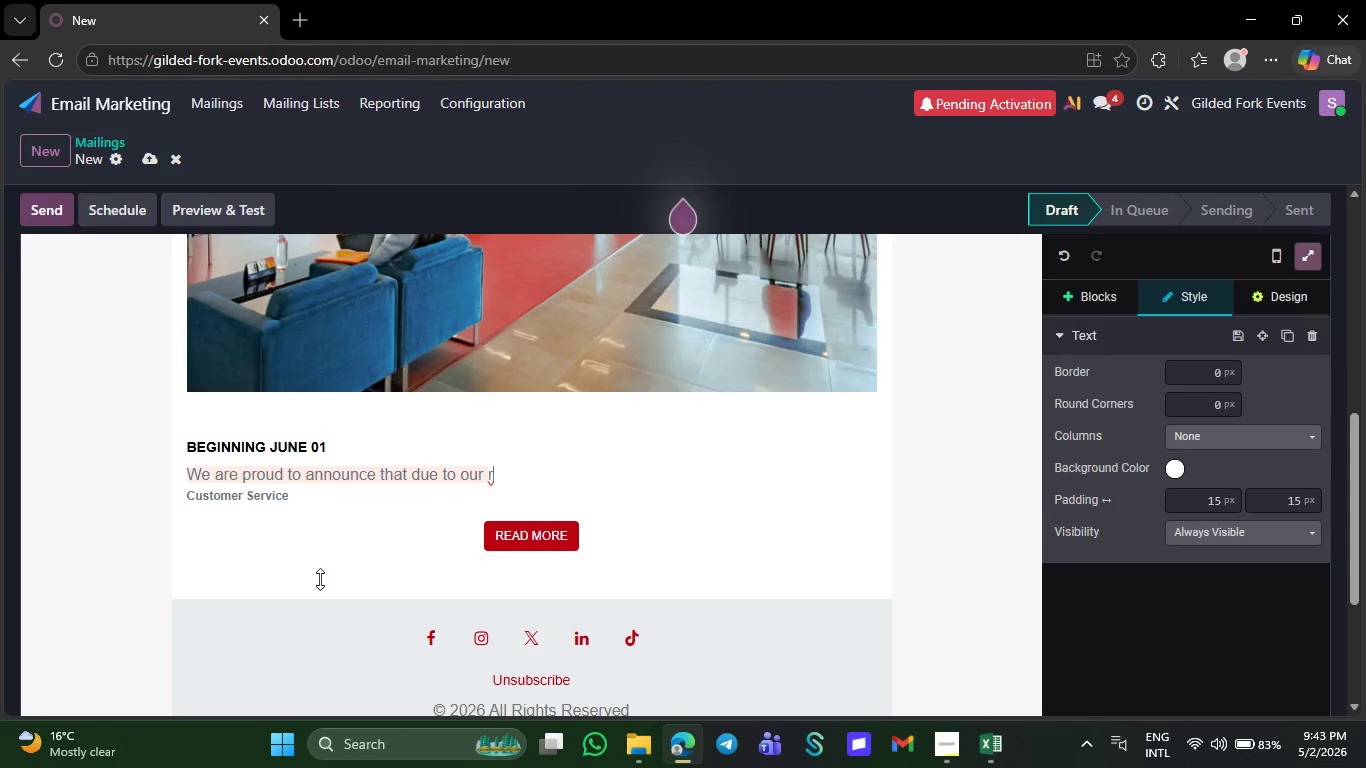 
key(Backspace)
 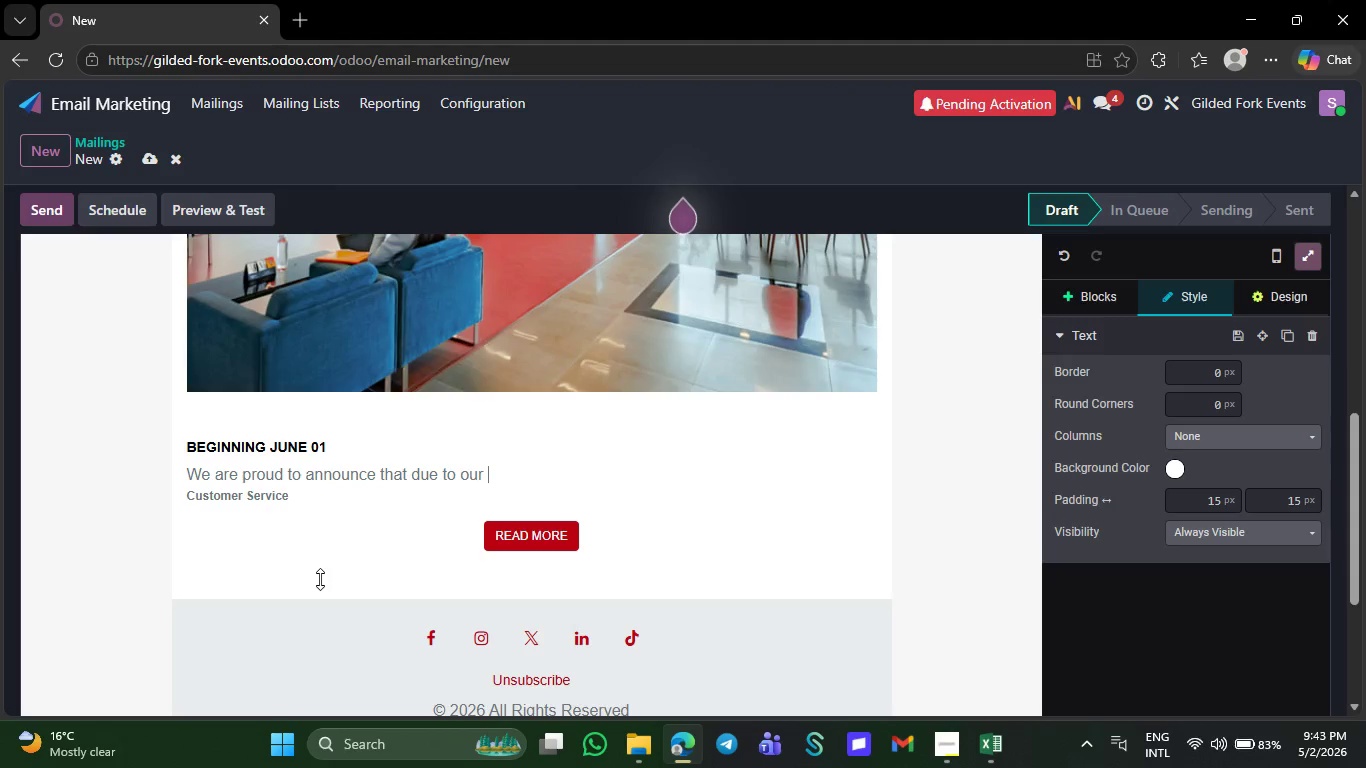 
key(Backspace)
 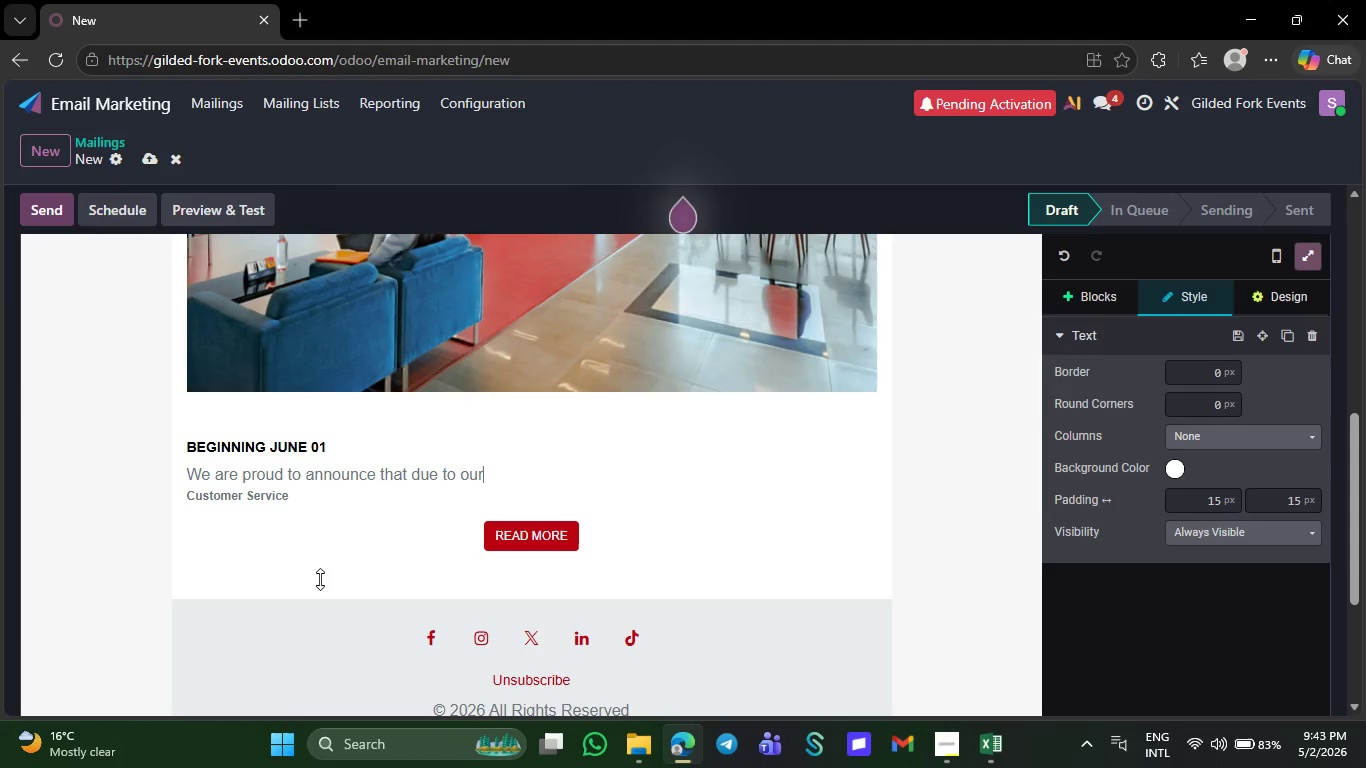 
key(Backspace)
 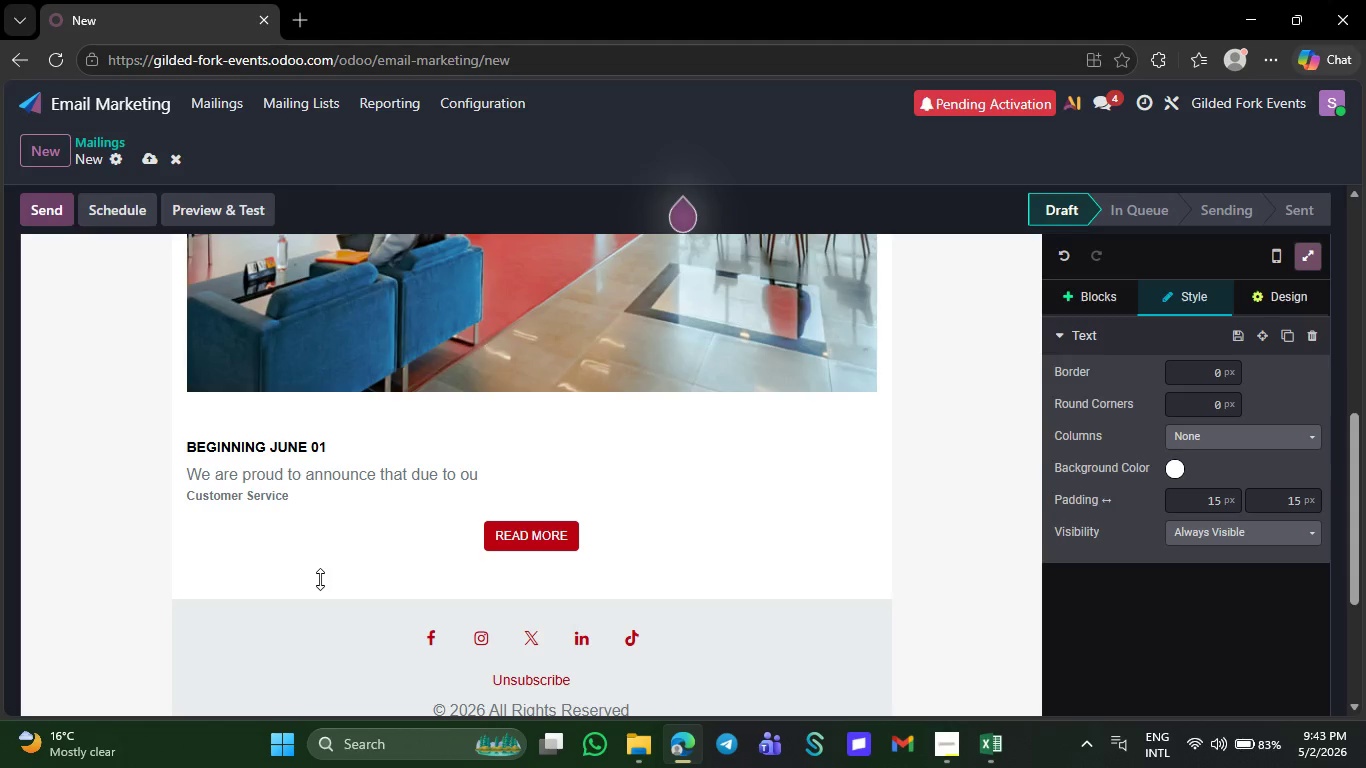 
key(Backspace)
 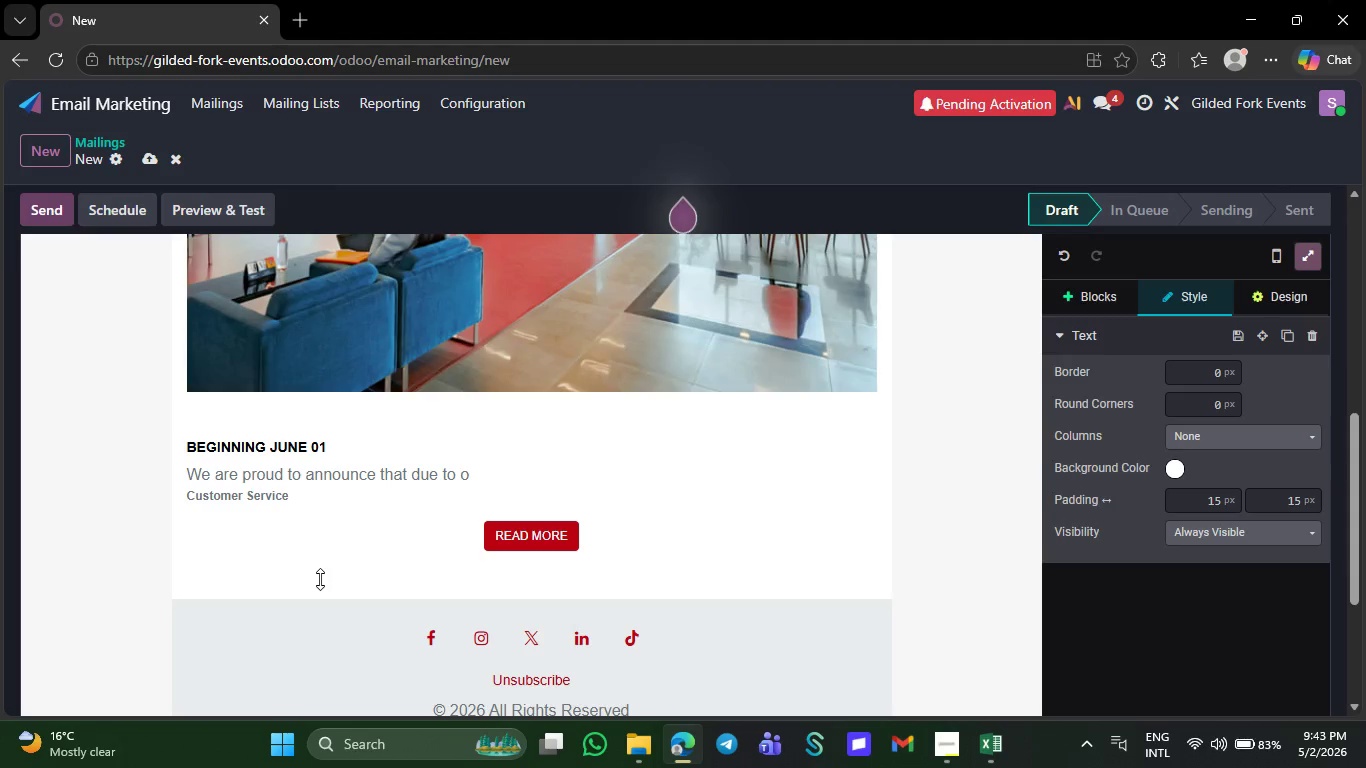 
key(ArrowDown)
 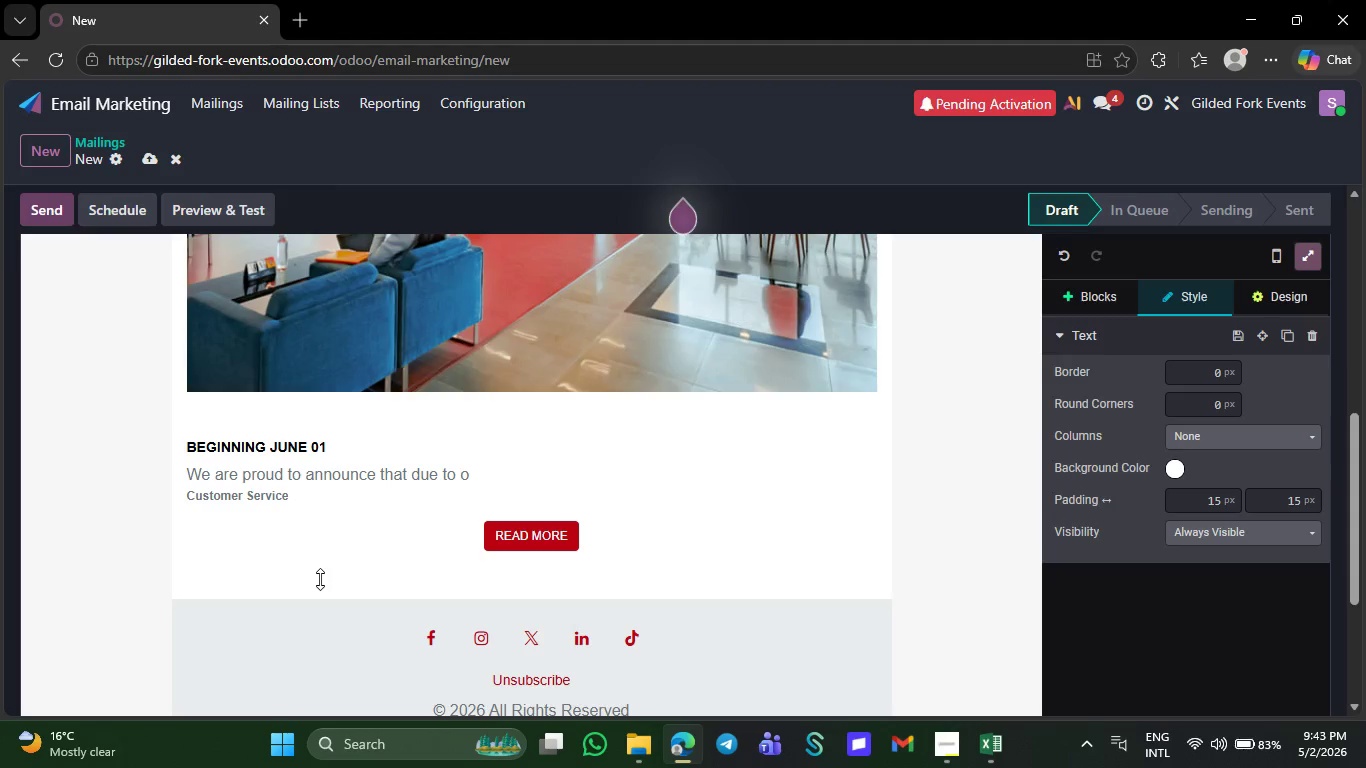 
key(Backspace)
 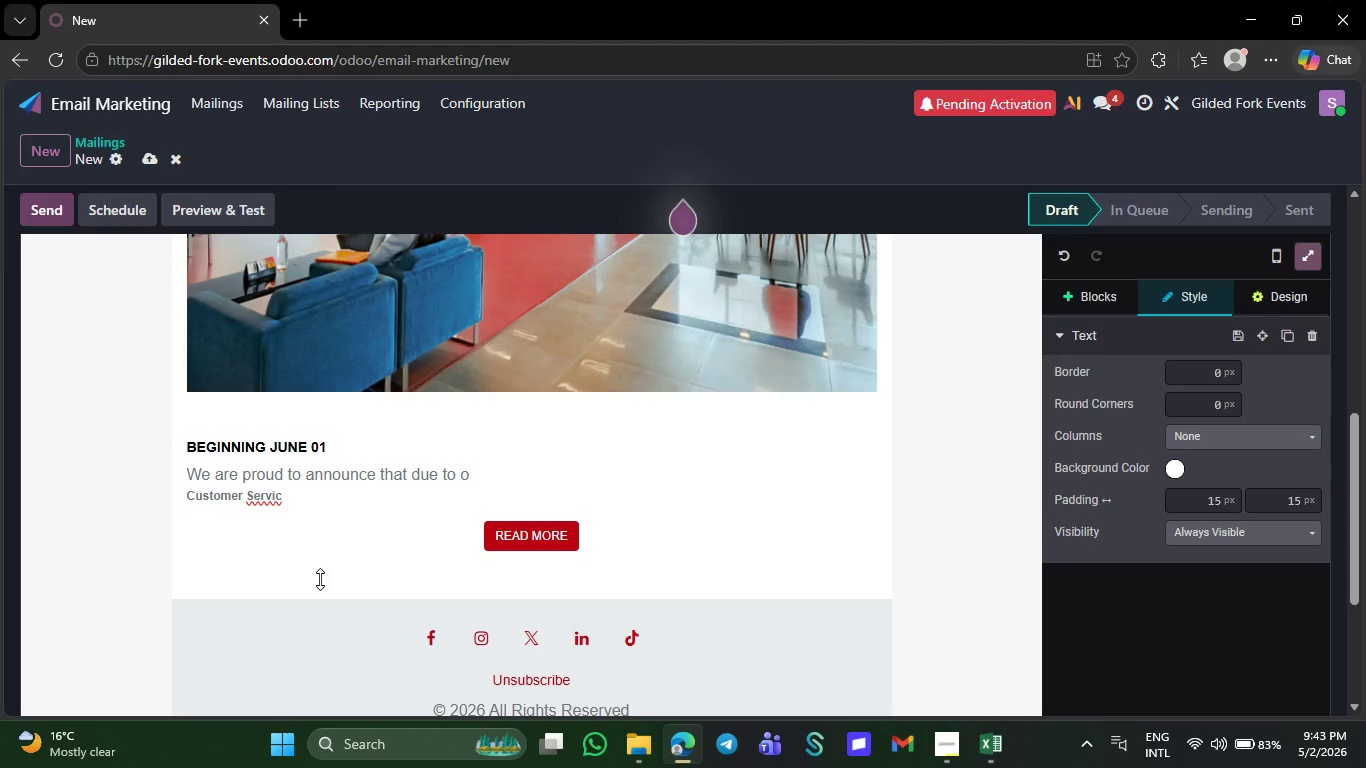 
key(Backspace)
 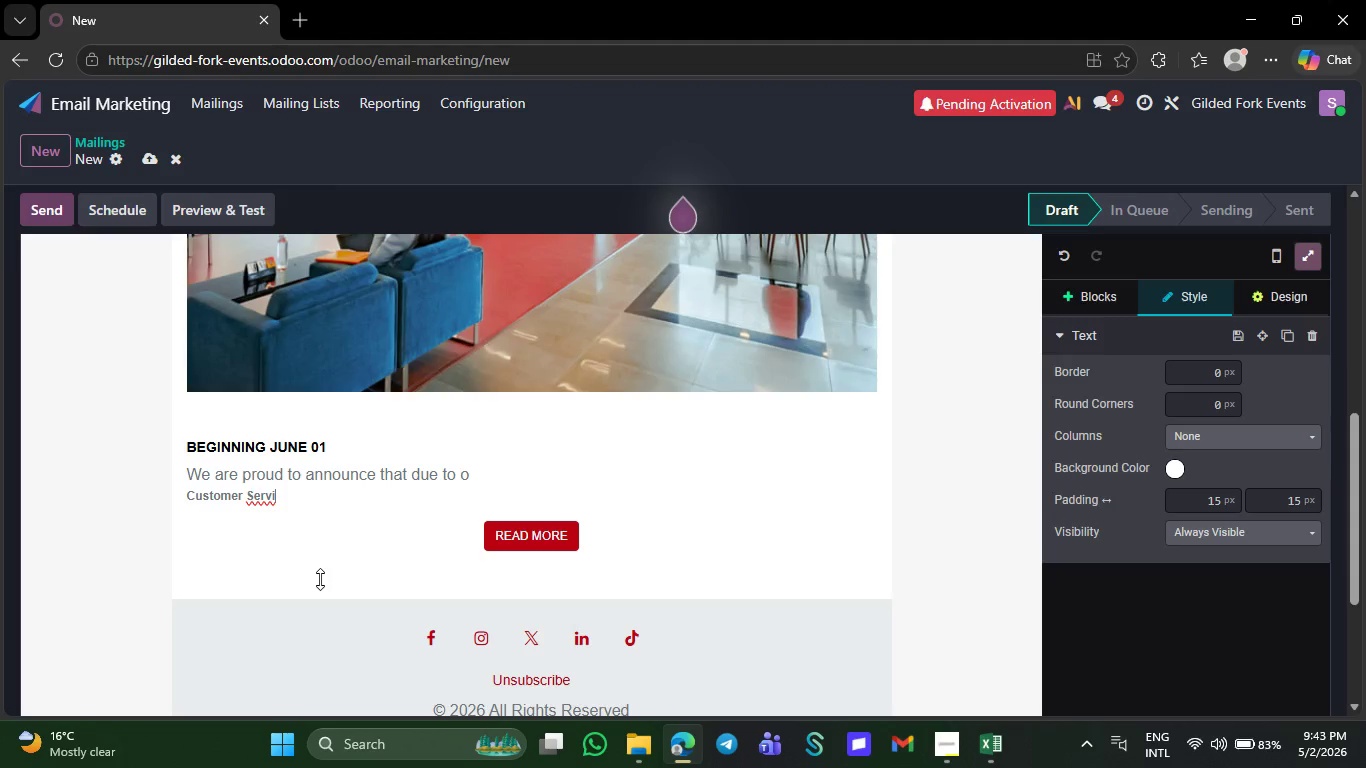 
key(Backspace)
 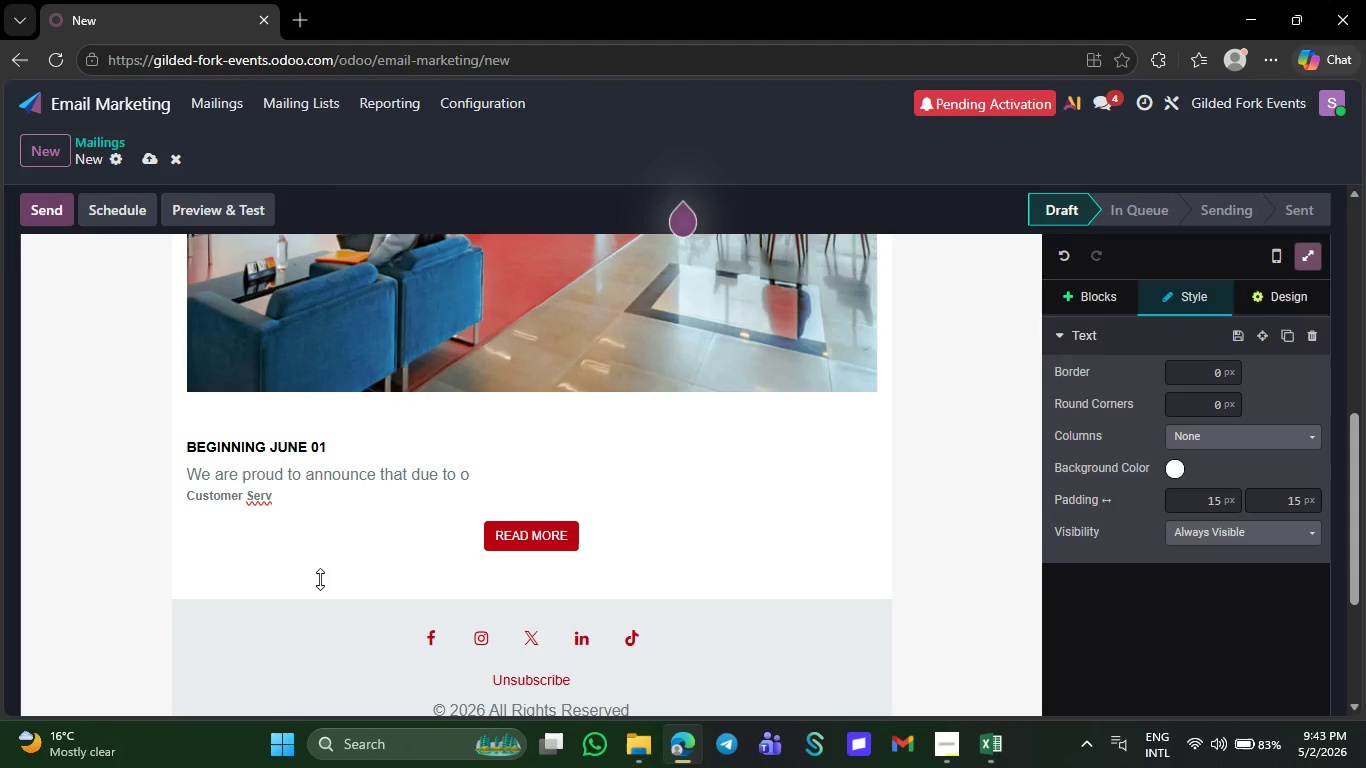 
key(Backspace)
 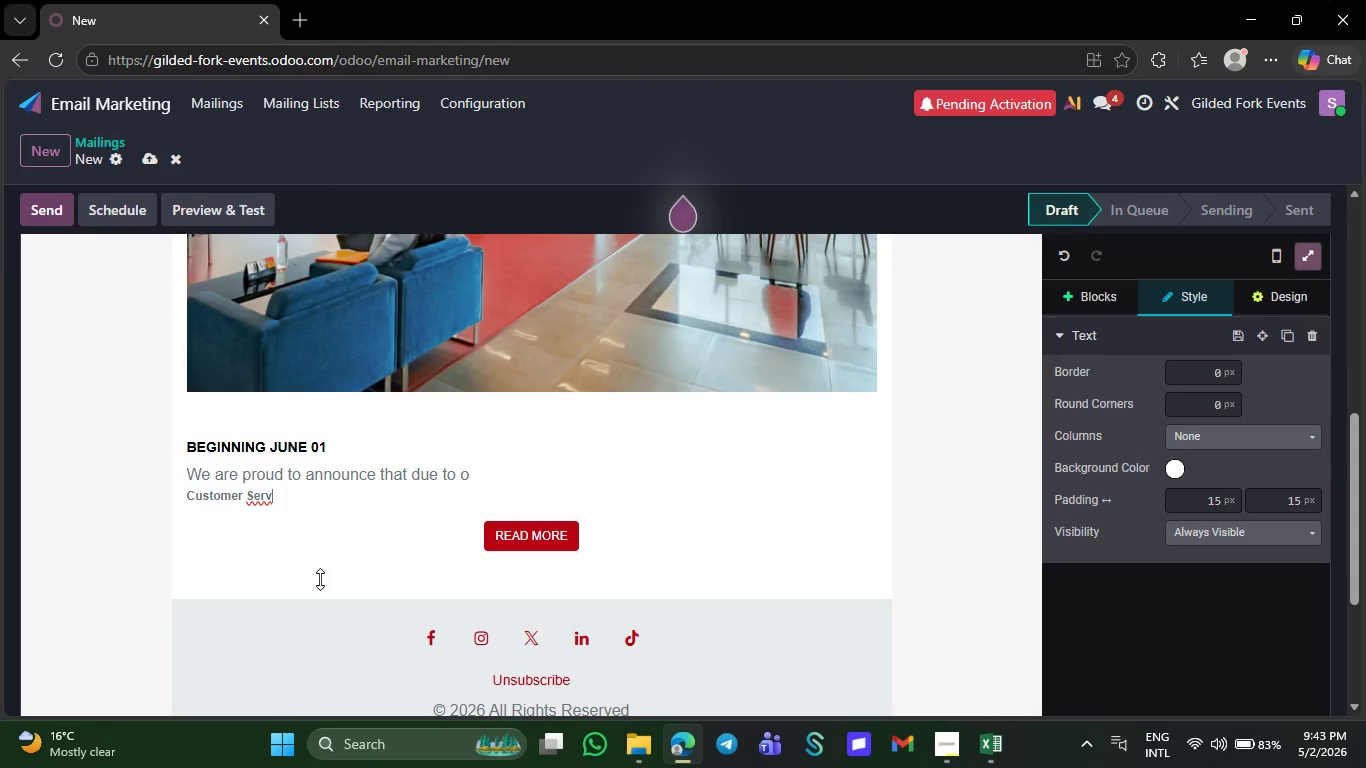 
key(Backspace)
 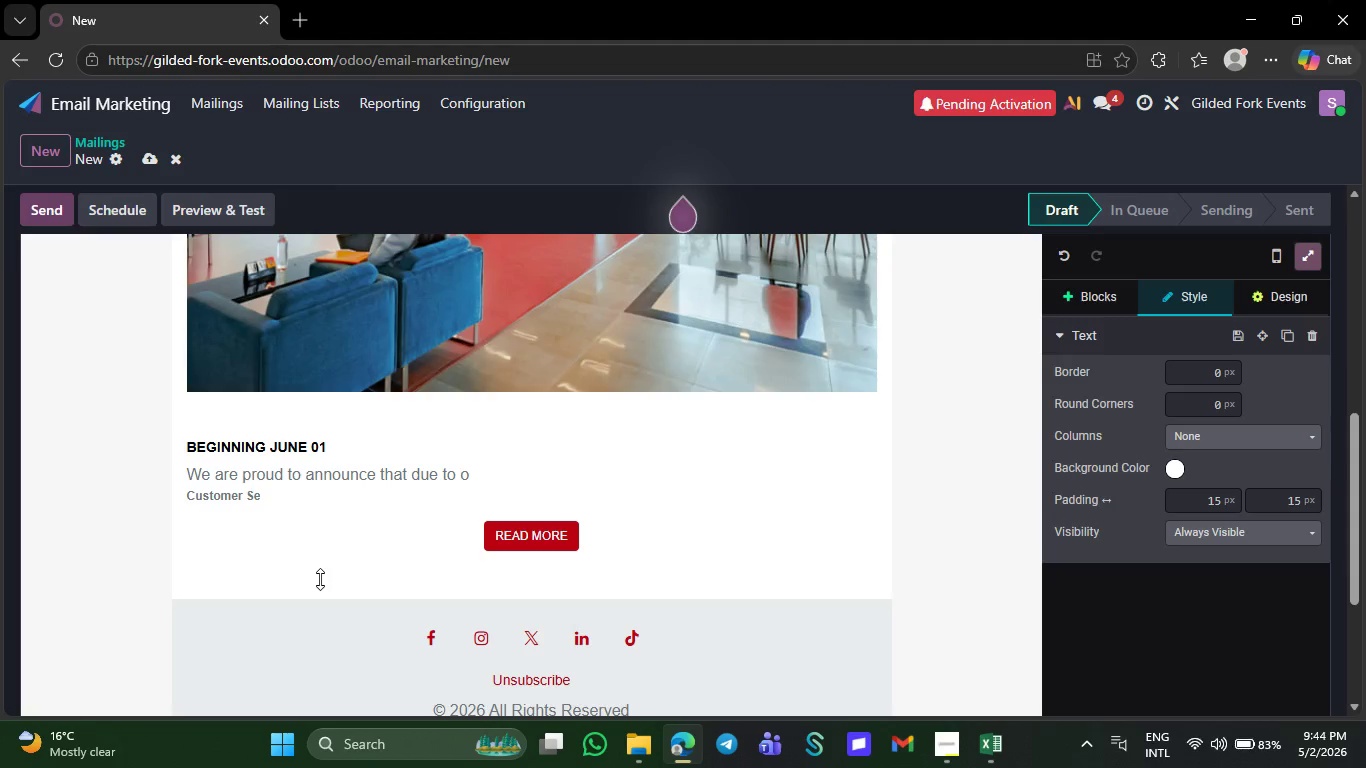 
key(Backspace)
 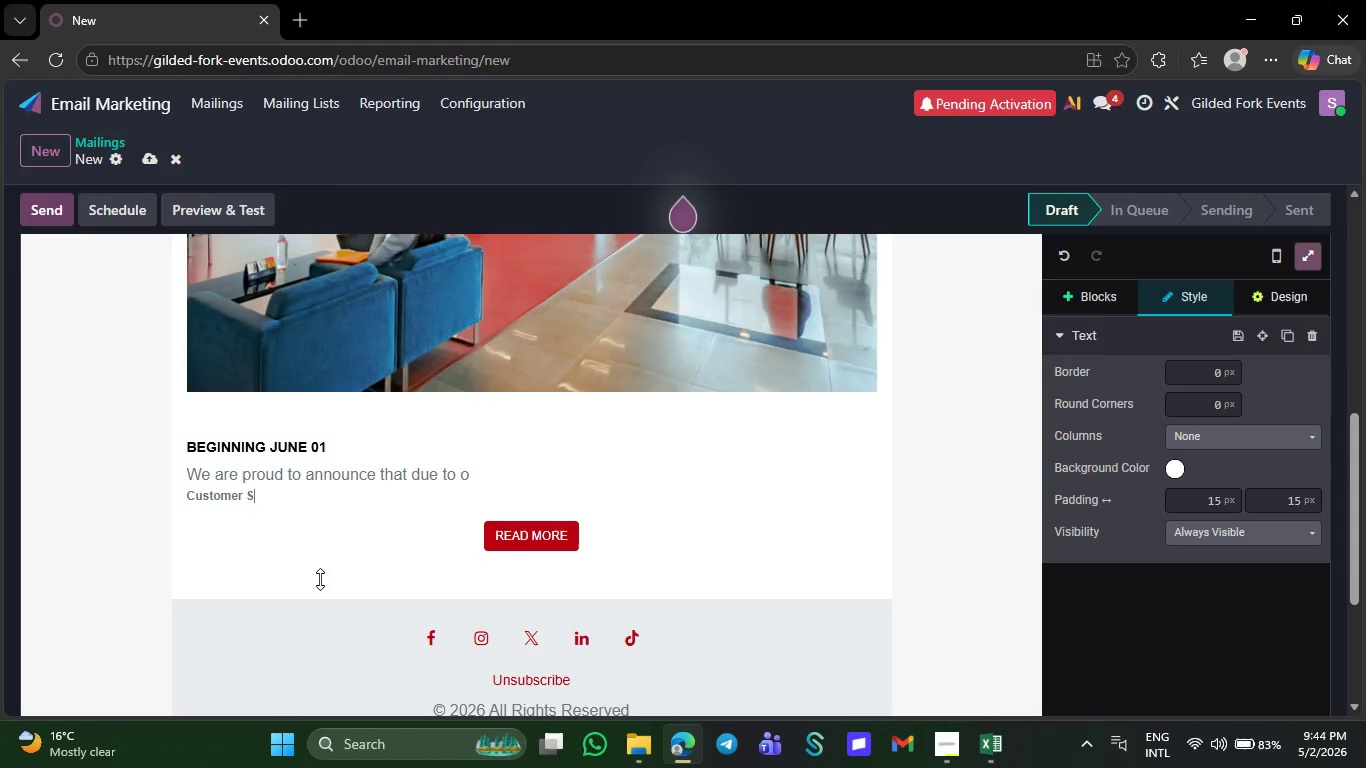 
key(Backspace)
 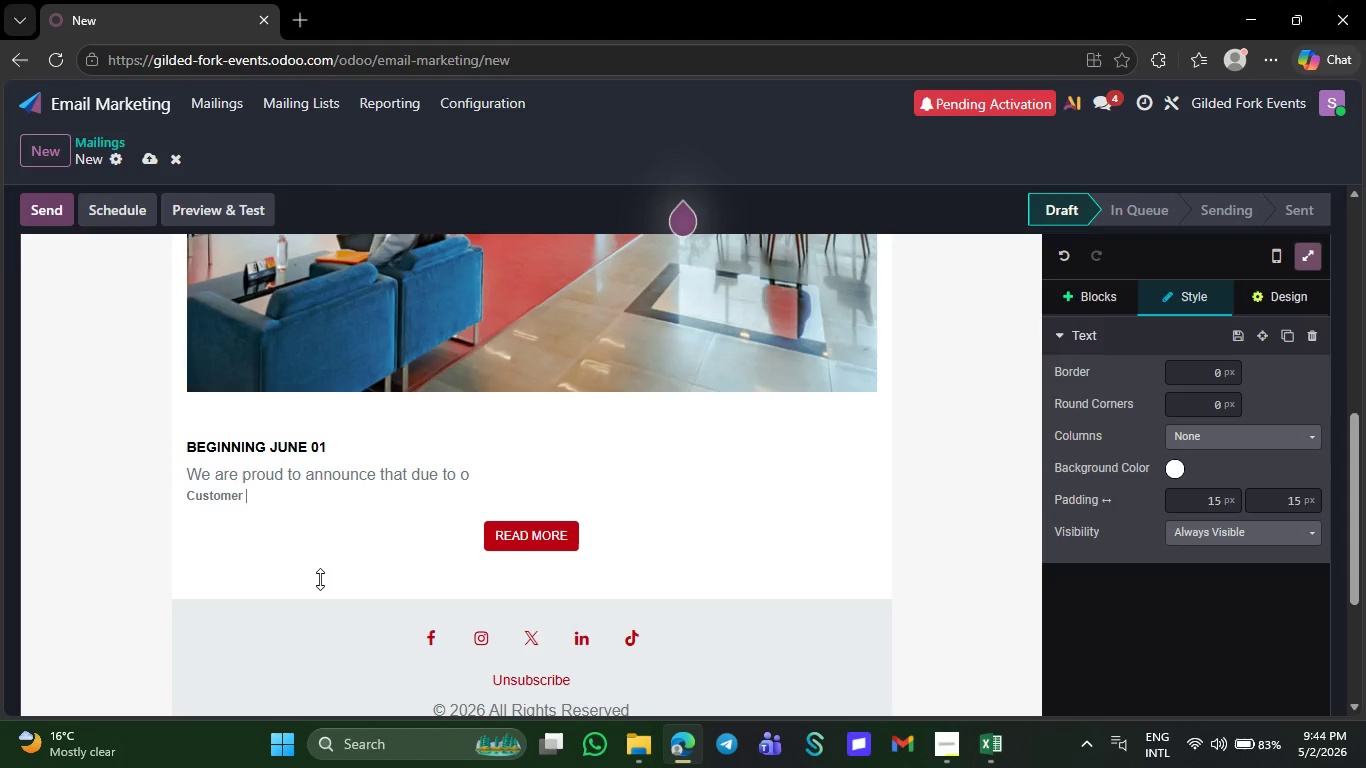 
key(Backspace)
 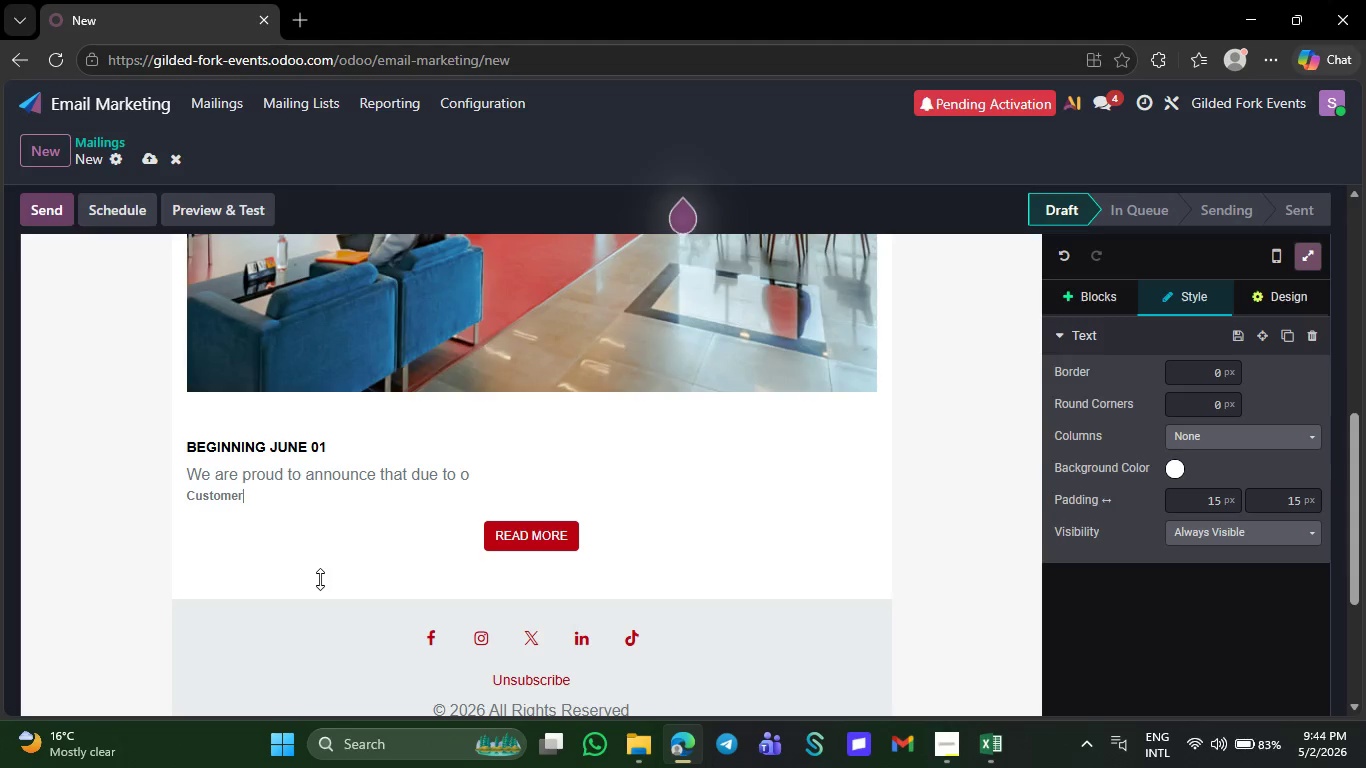 
key(Backspace)
 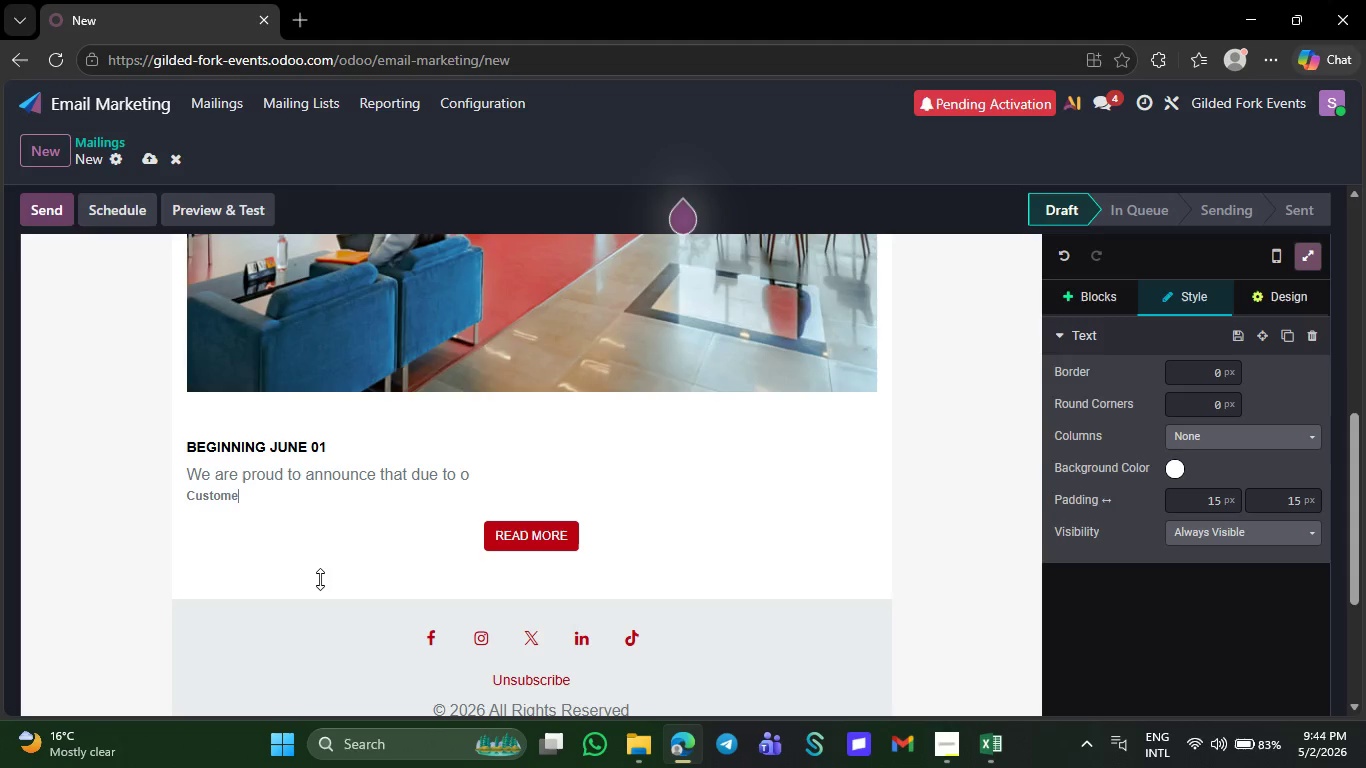 
key(Backspace)
 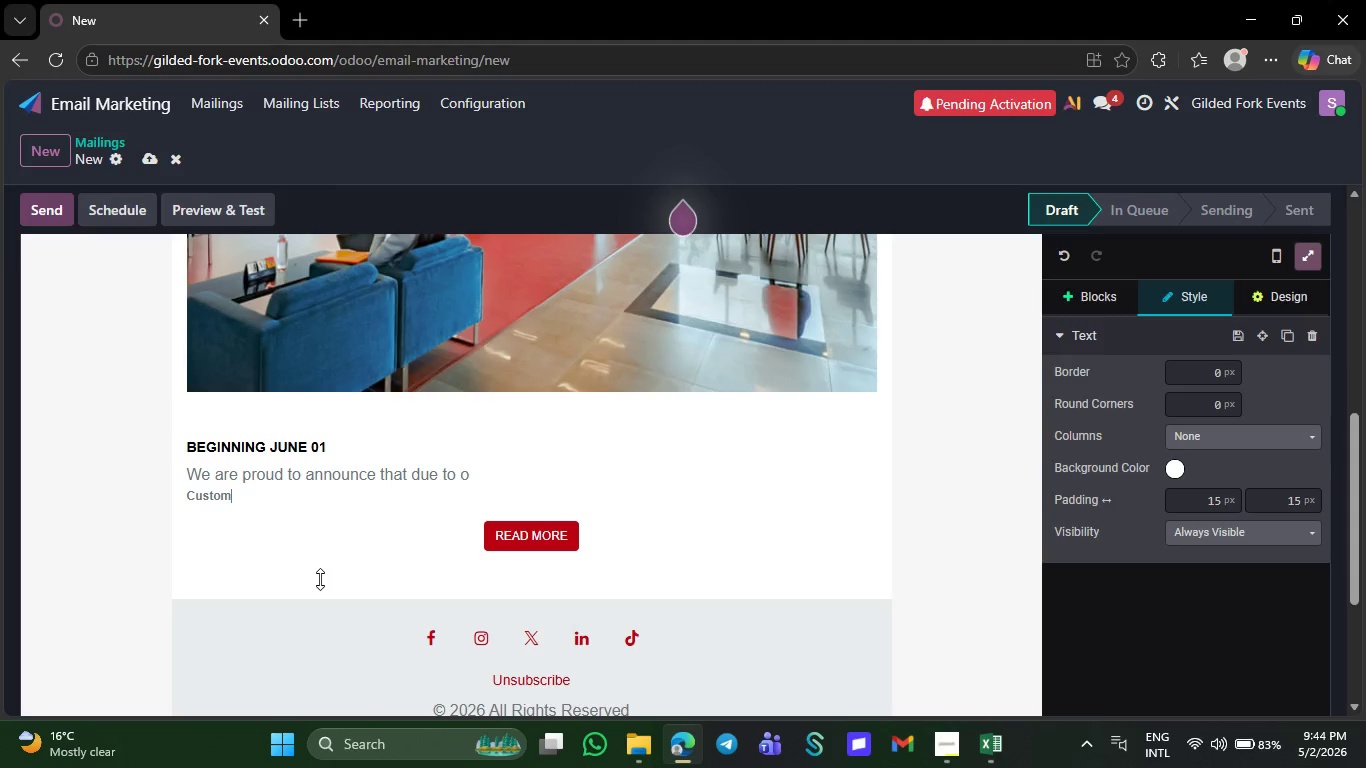 
key(Backspace)
 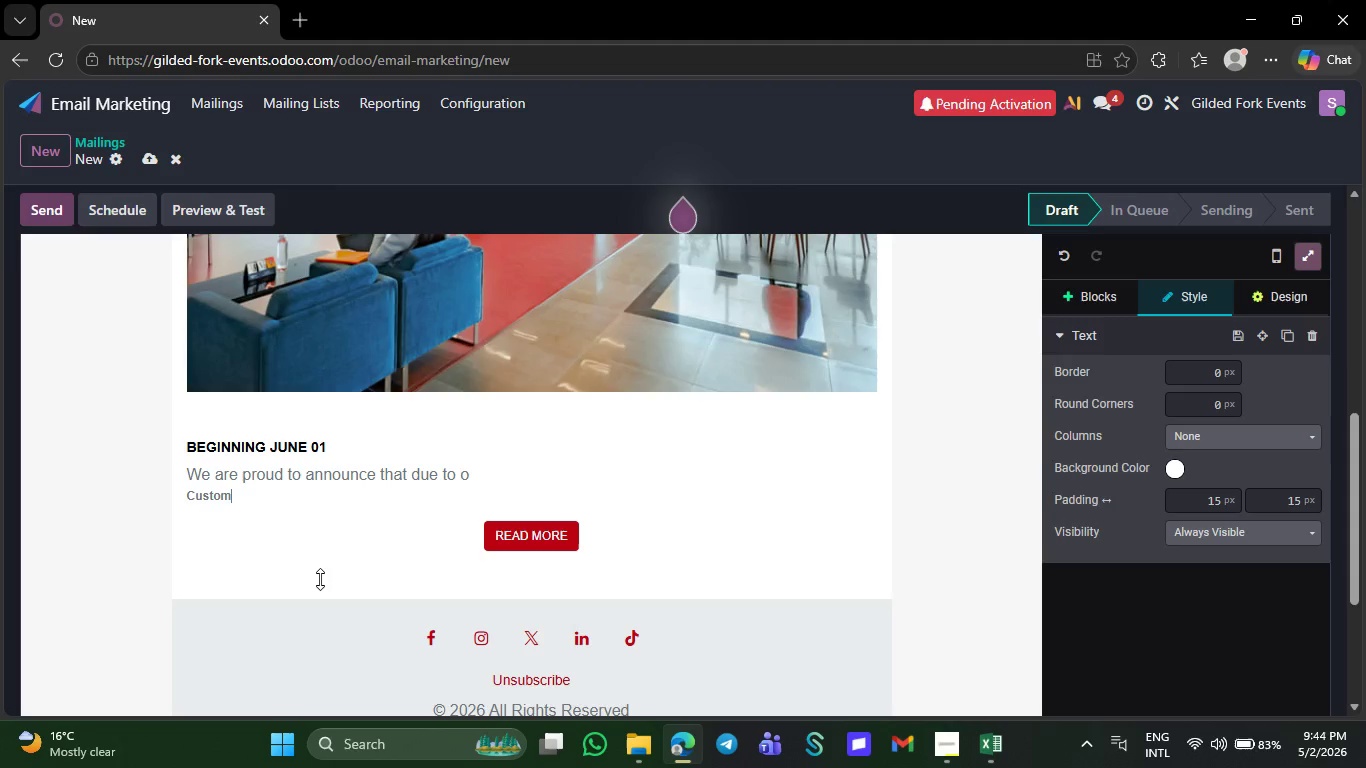 
key(Backspace)
 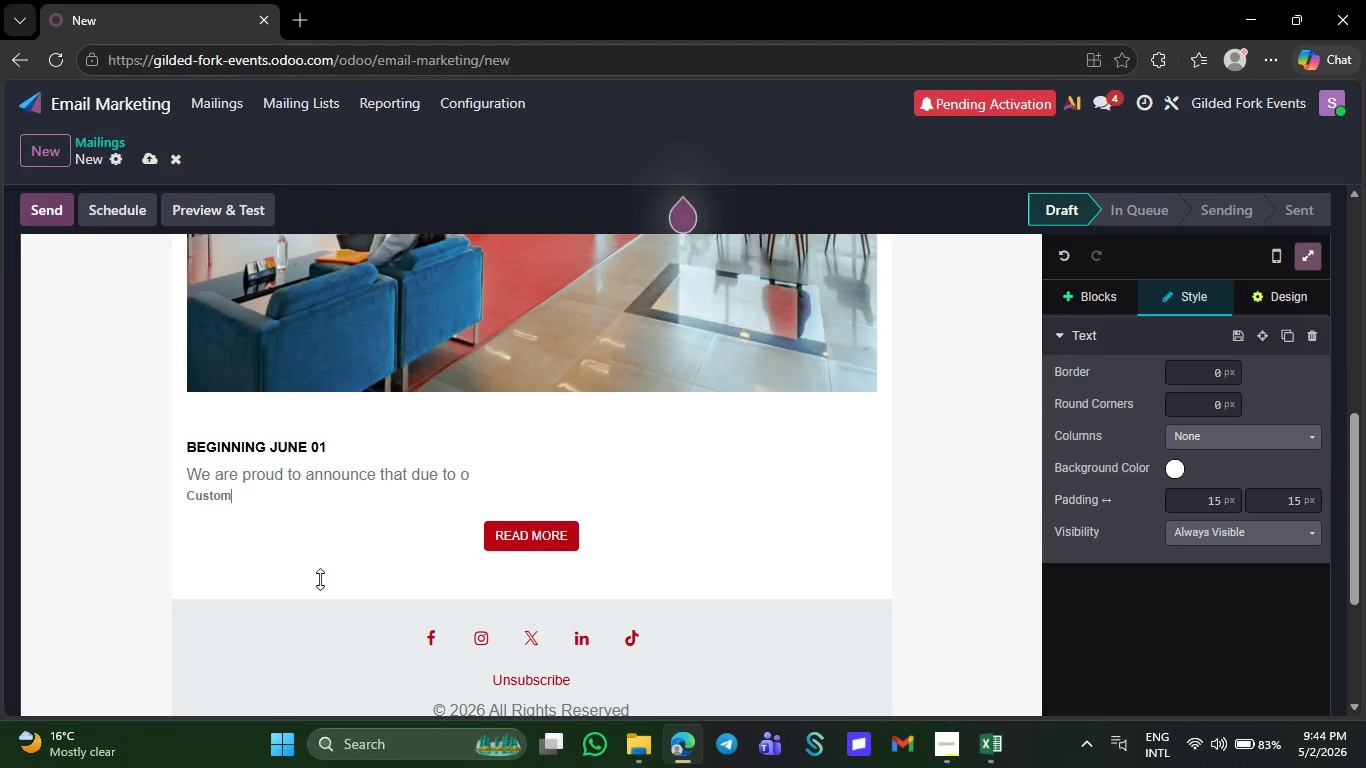 
key(Backspace)
 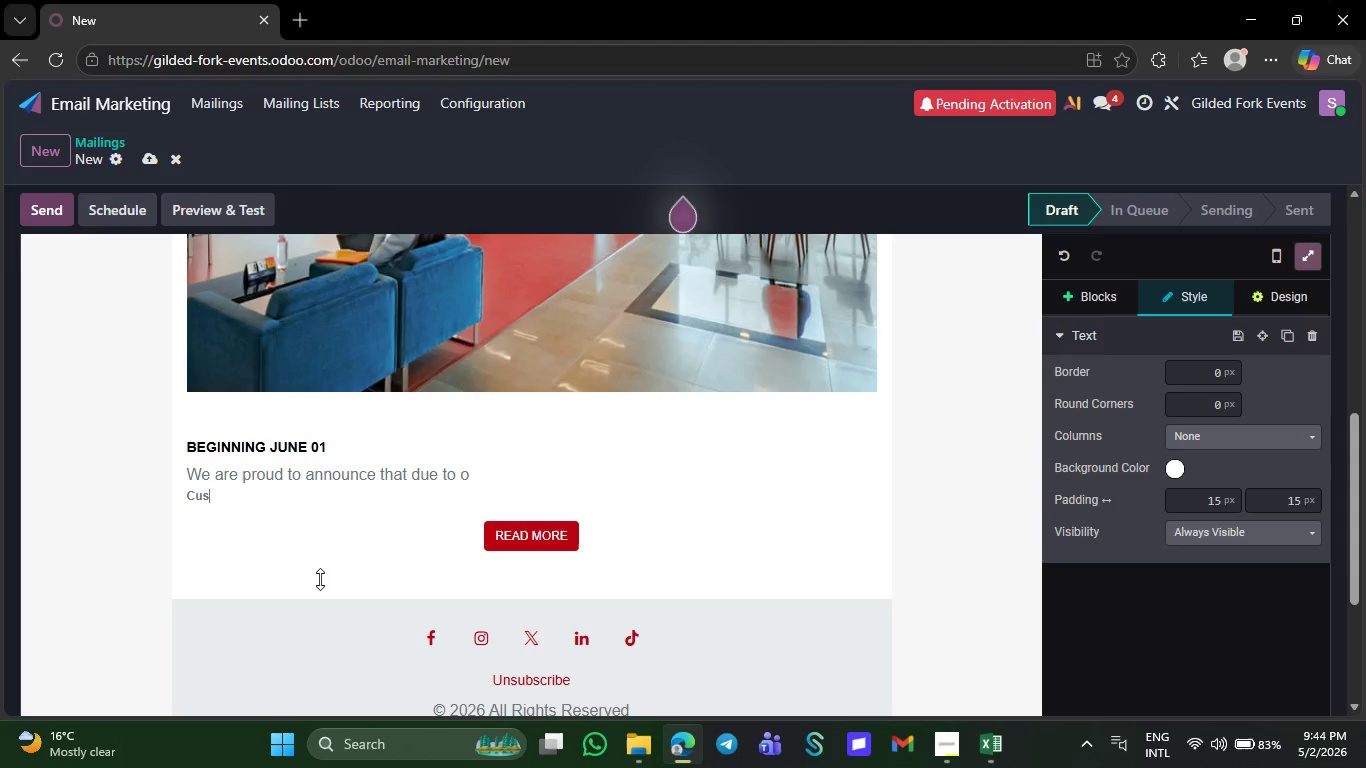 
key(Backspace)
 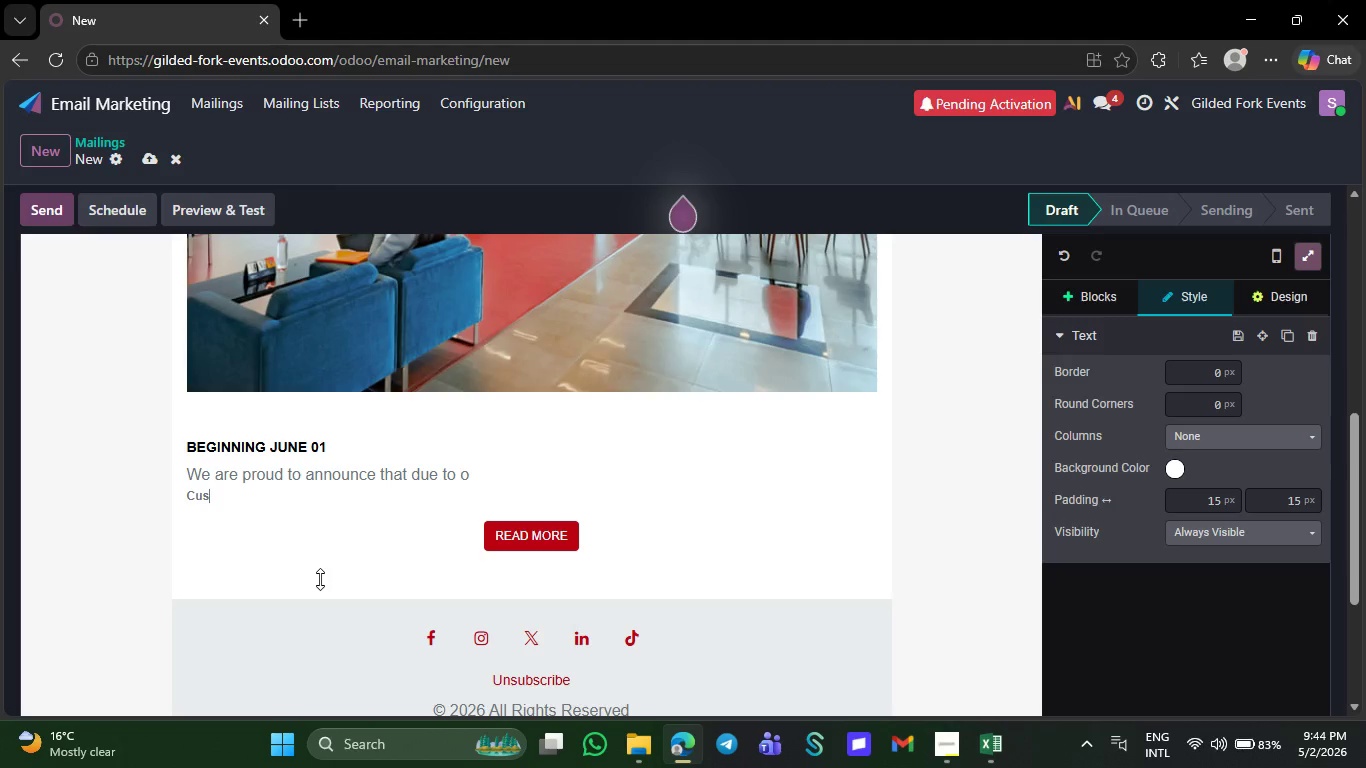 
key(Backspace)
 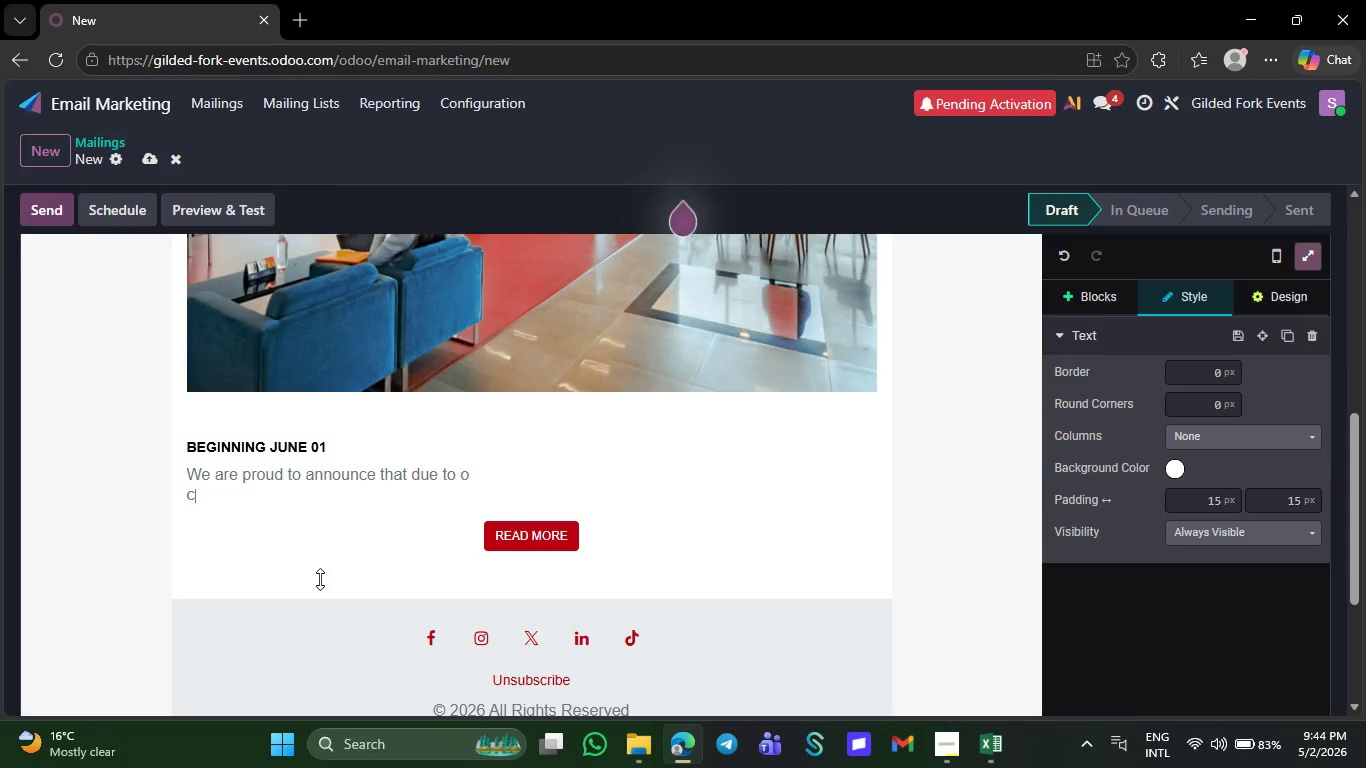 
key(Backspace)
 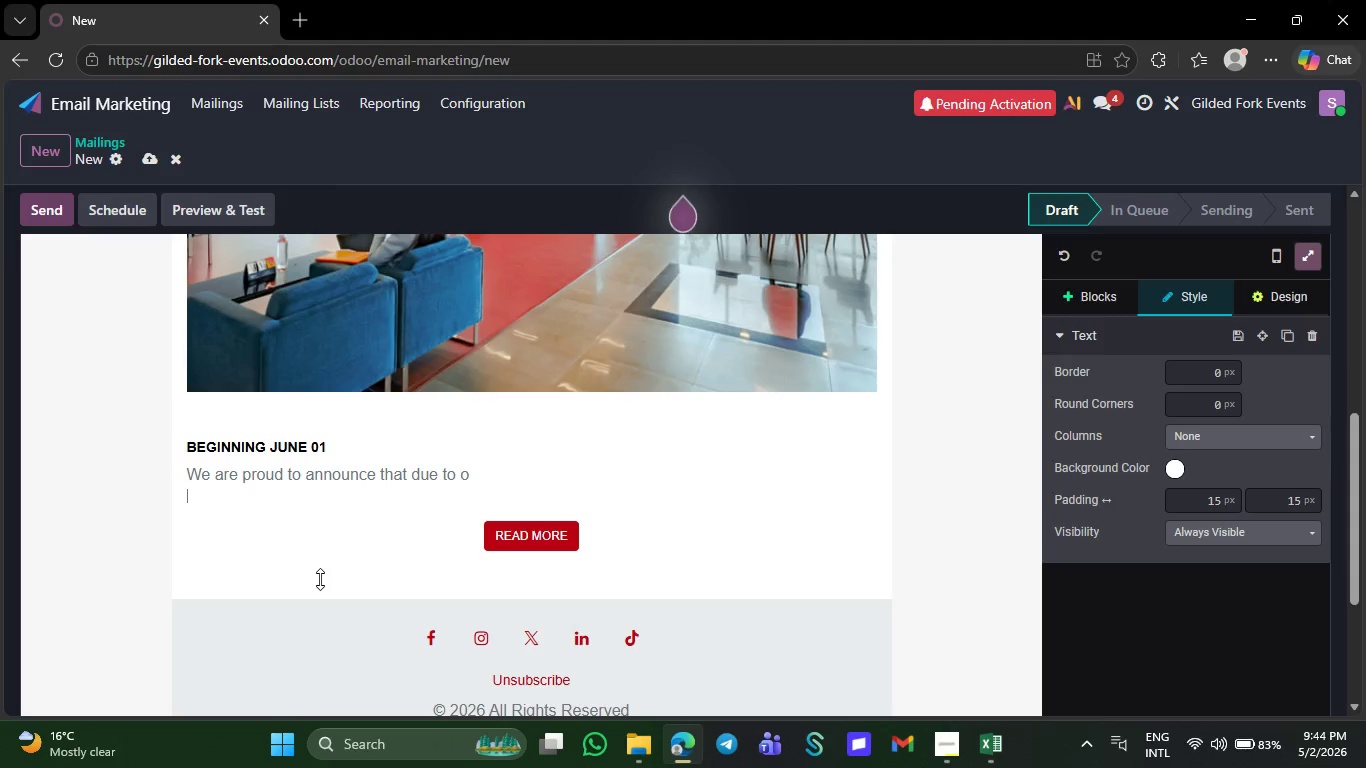 
key(Backspace)
 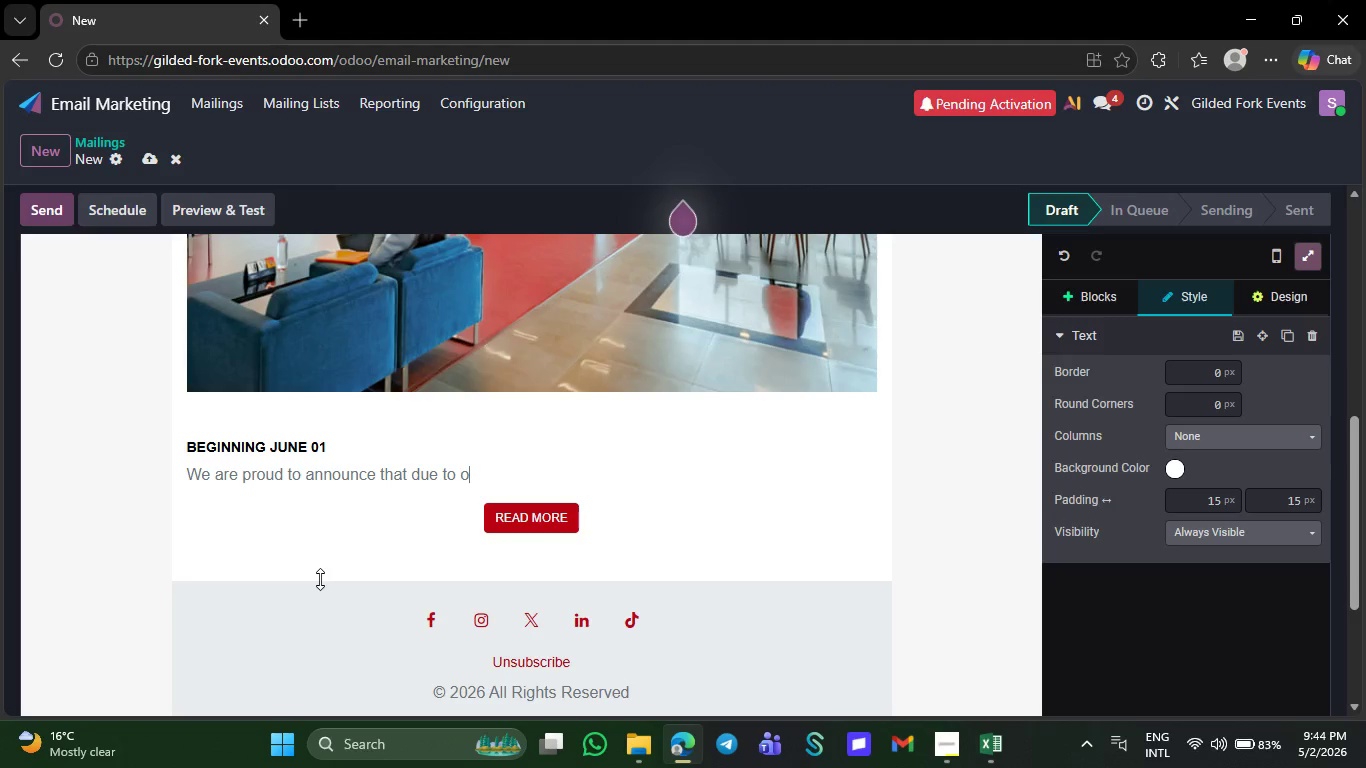 
key(Backspace)
 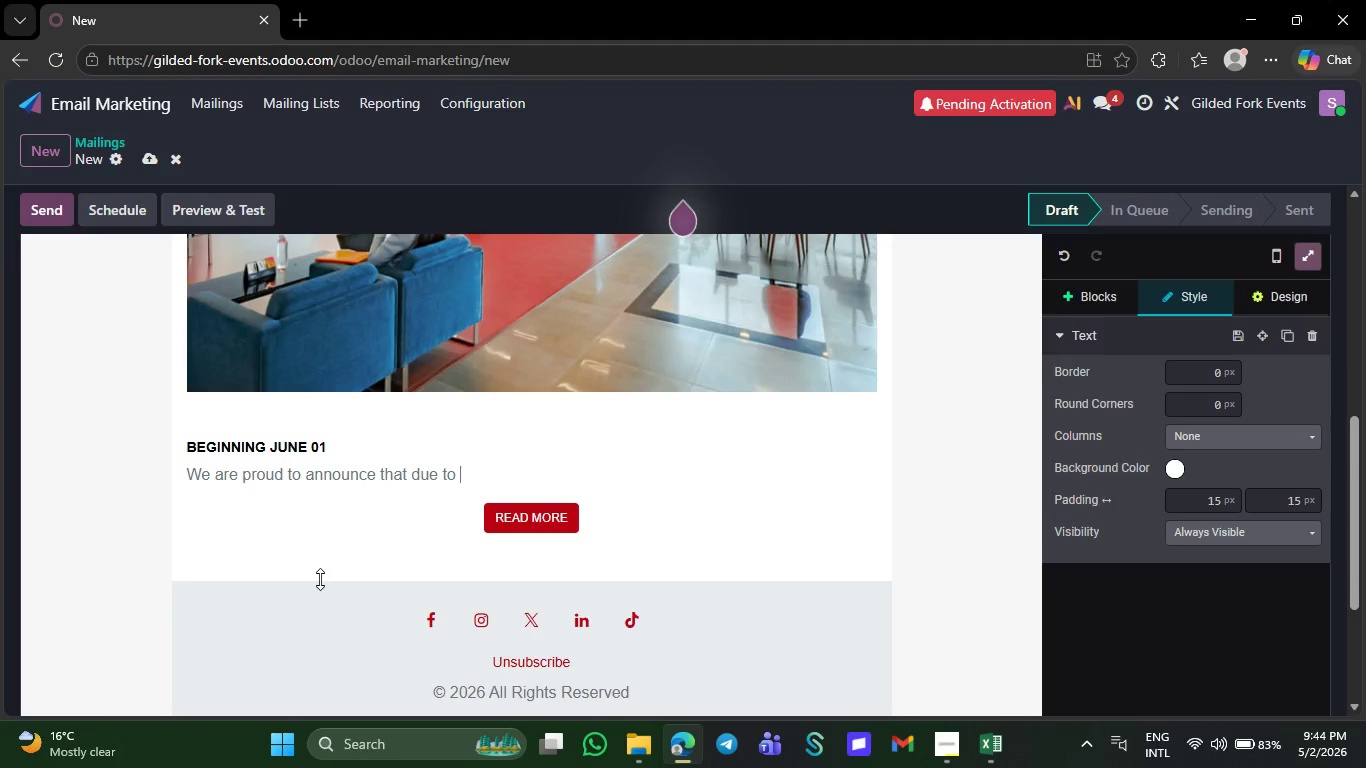 
key(Backspace)
 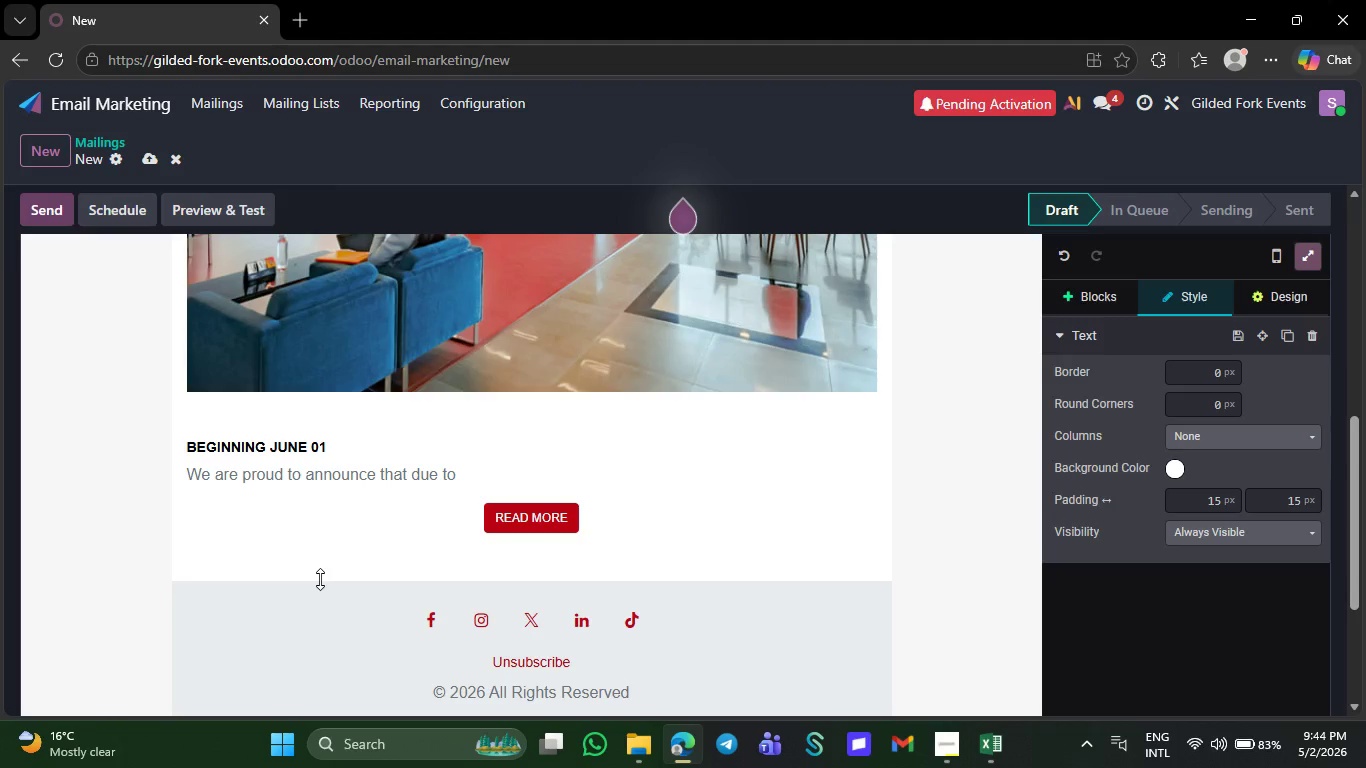 
key(Backspace)
 